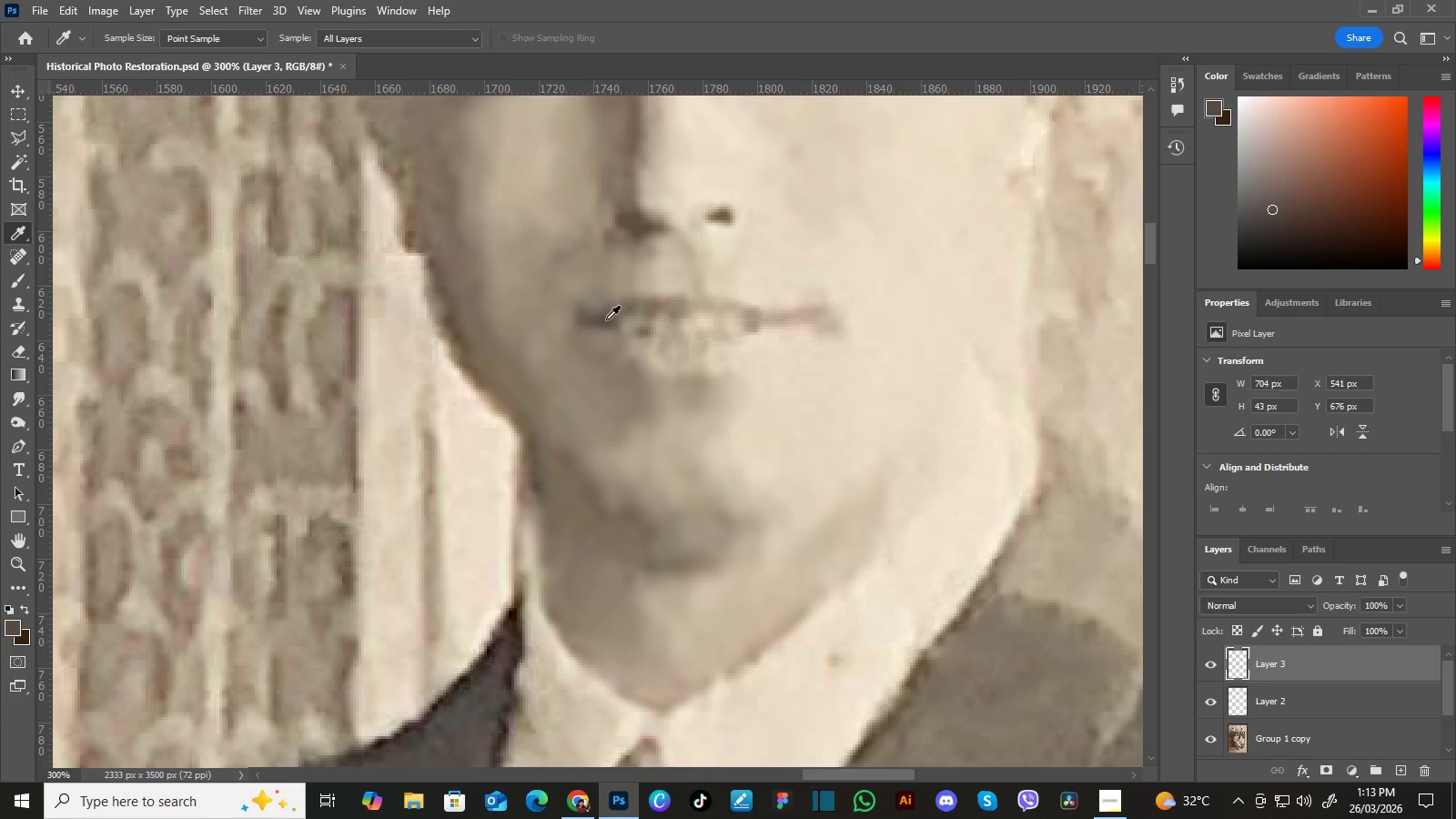 
triple_click([605, 319])
 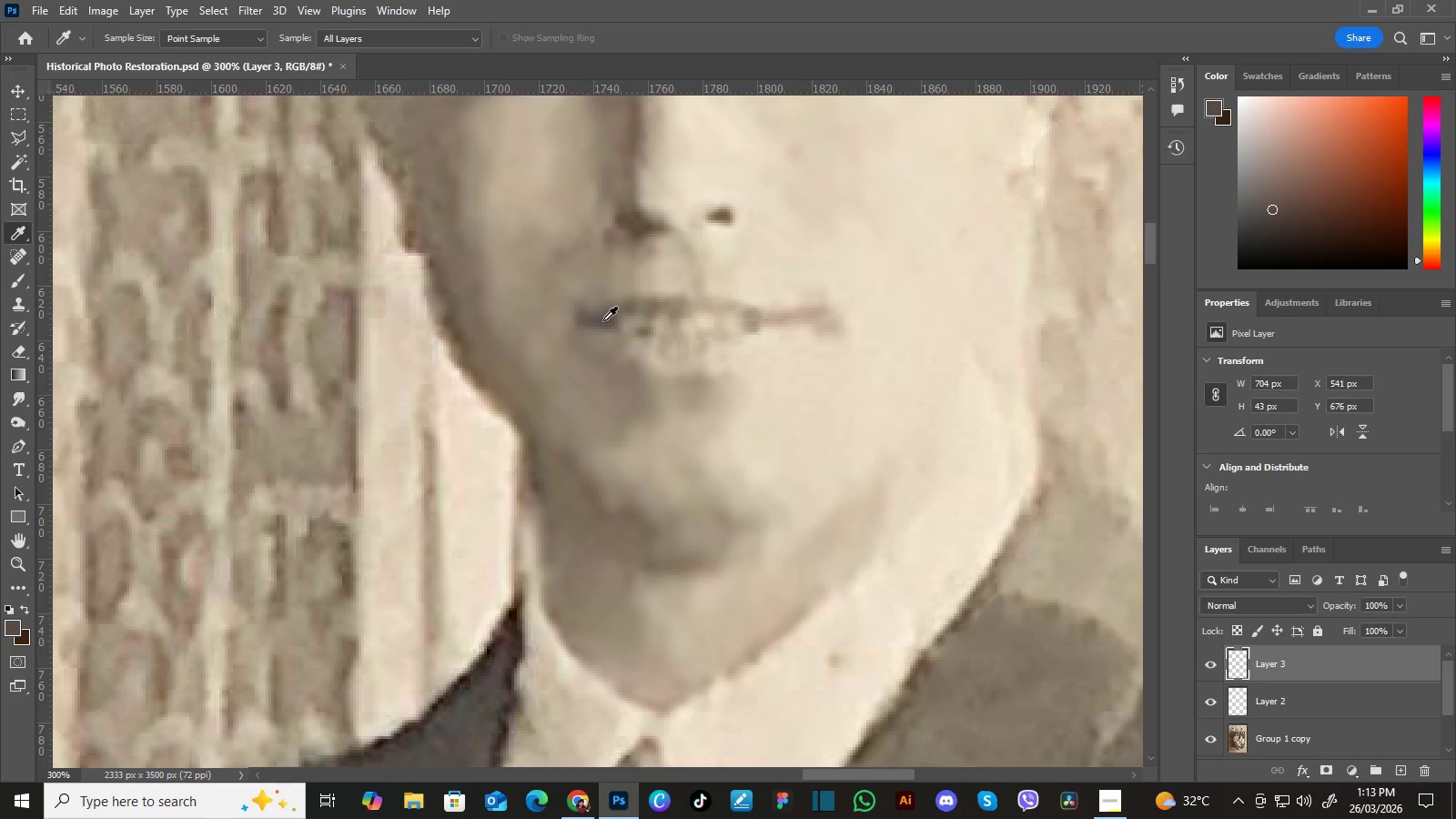 
left_click_drag(start_coordinate=[605, 319], to_coordinate=[601, 321])
 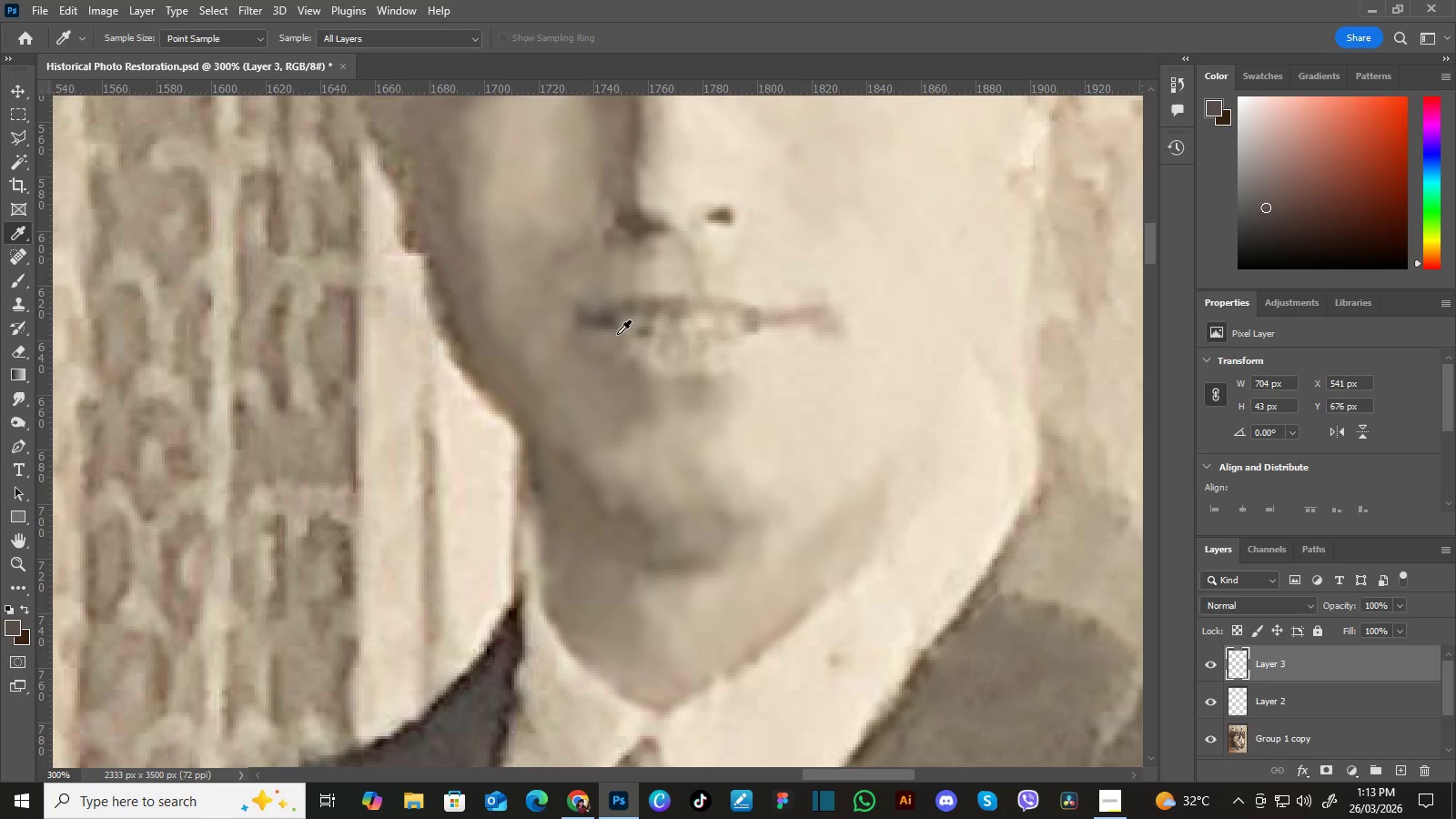 
key(B)
 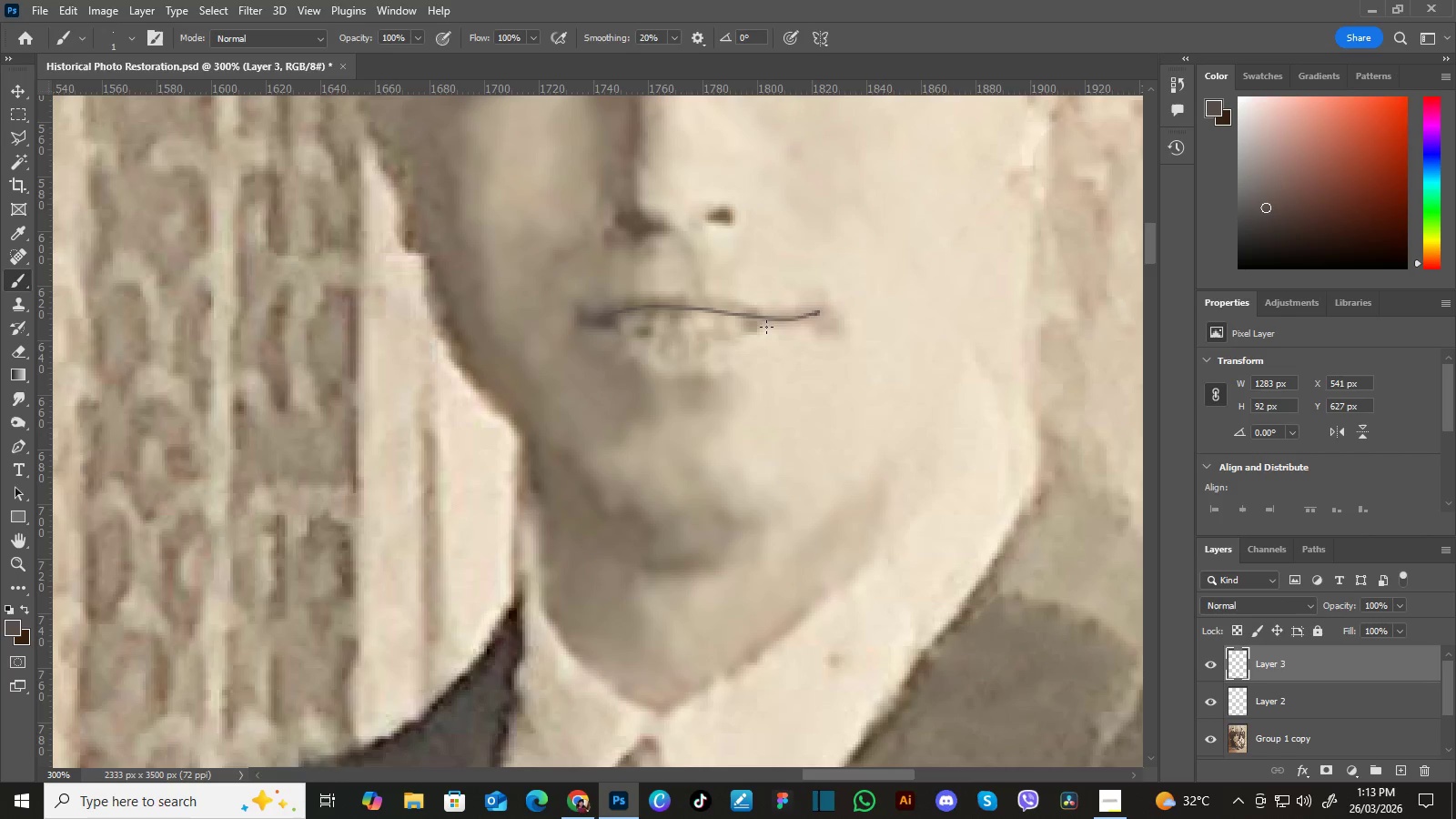 
wait(10.58)
 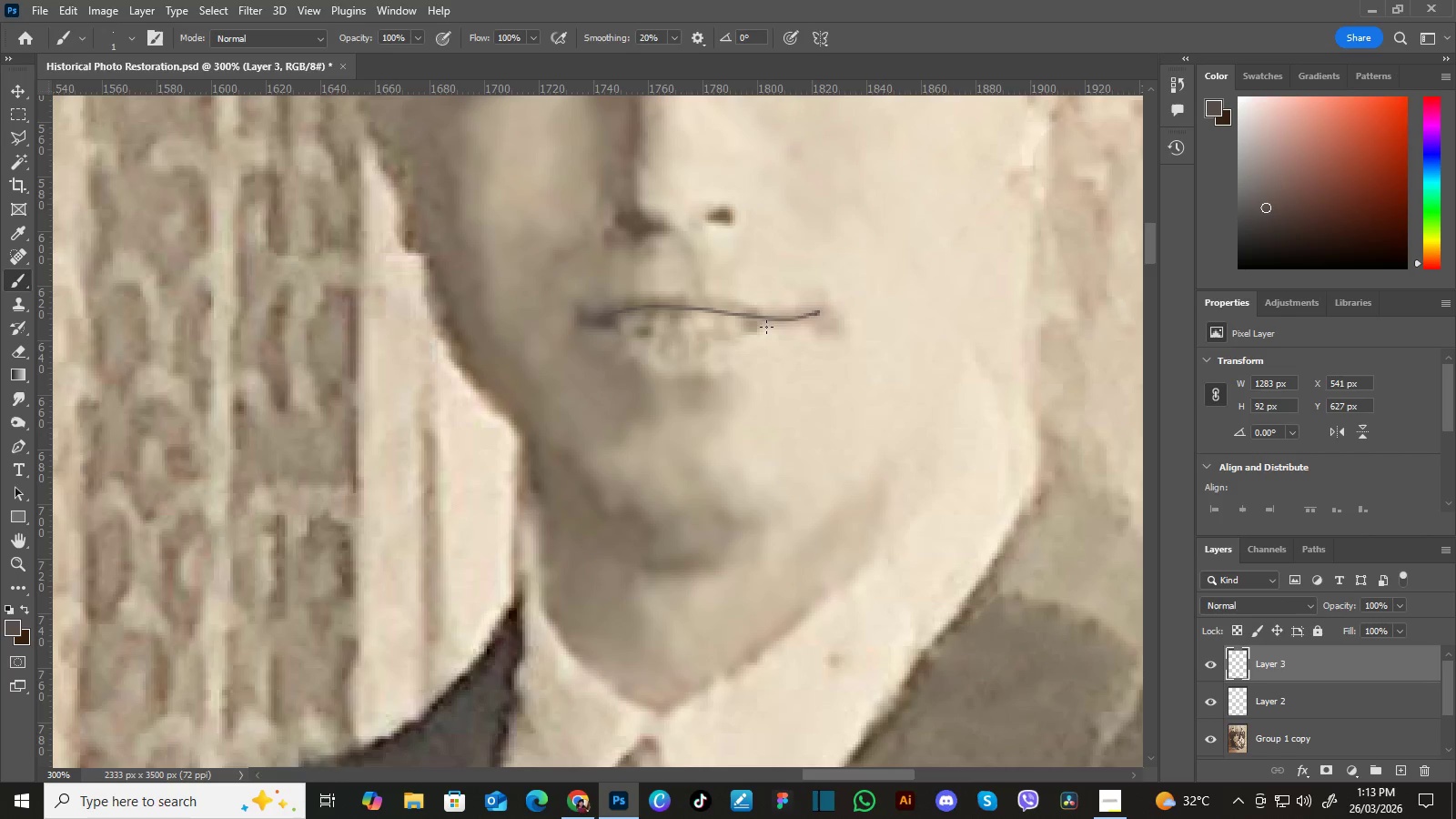 
hold_key(key=Space, duration=1.5)
 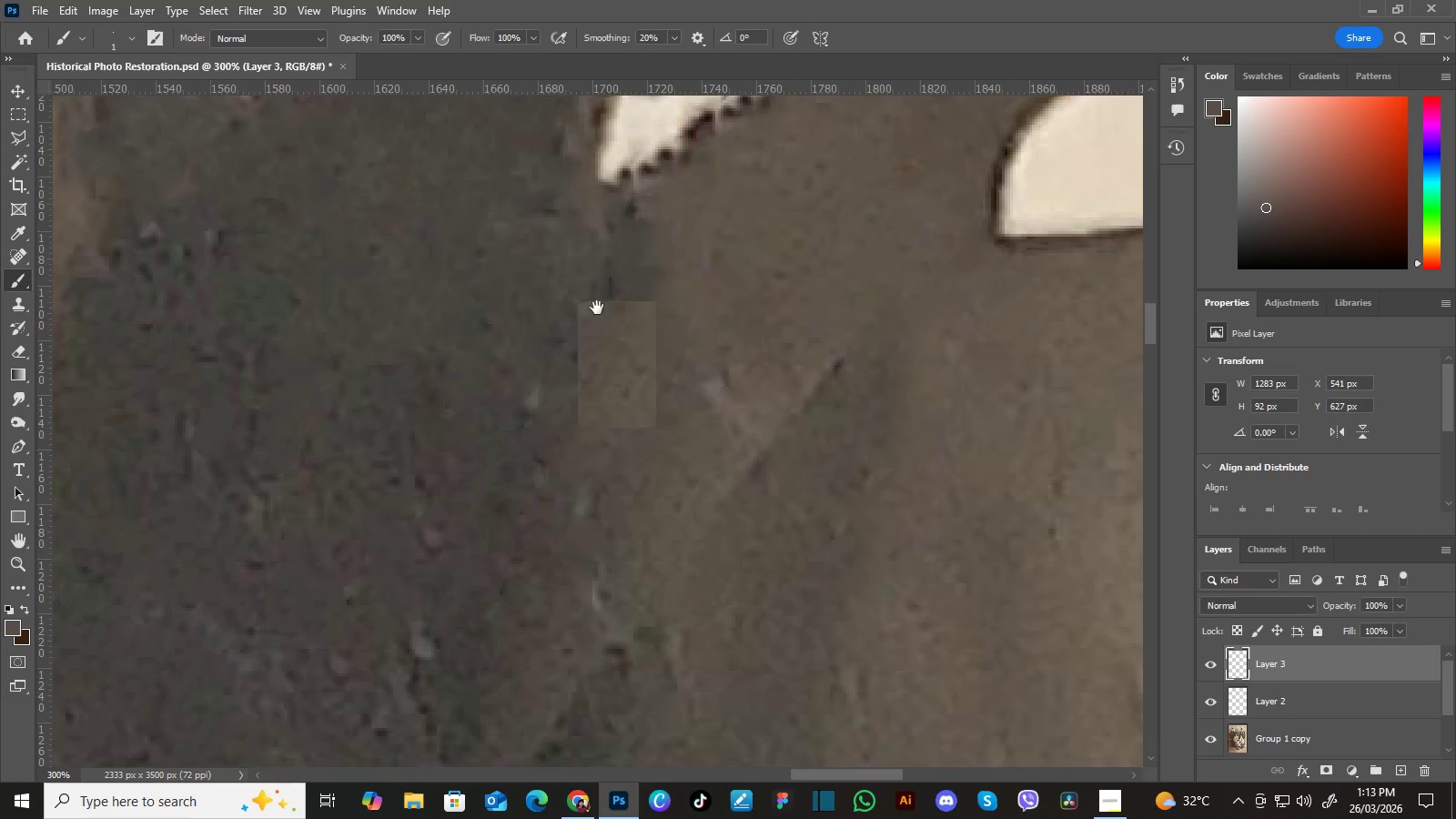 
left_click_drag(start_coordinate=[709, 524], to_coordinate=[755, 277])
 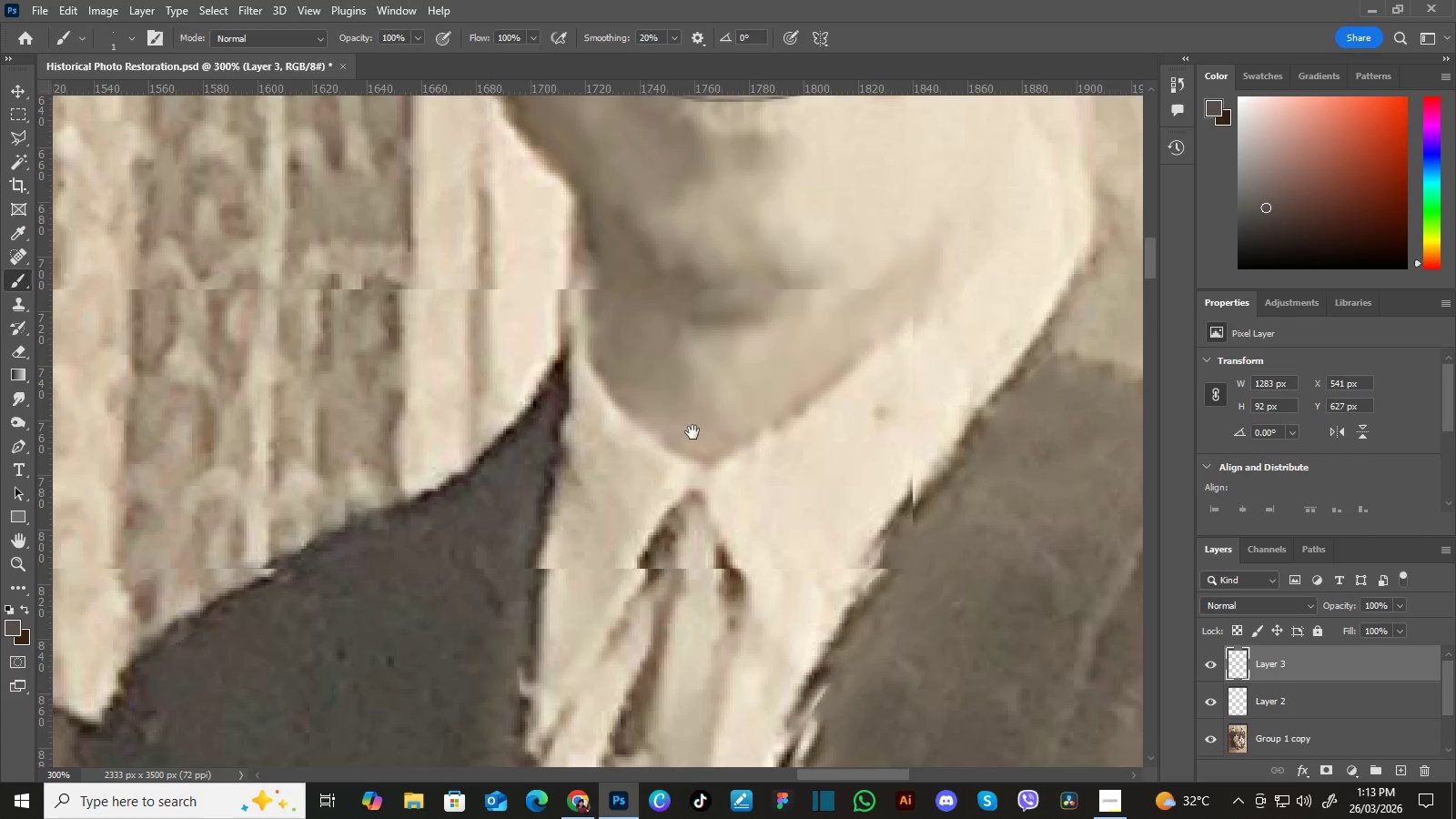 
left_click_drag(start_coordinate=[694, 541], to_coordinate=[746, 251])
 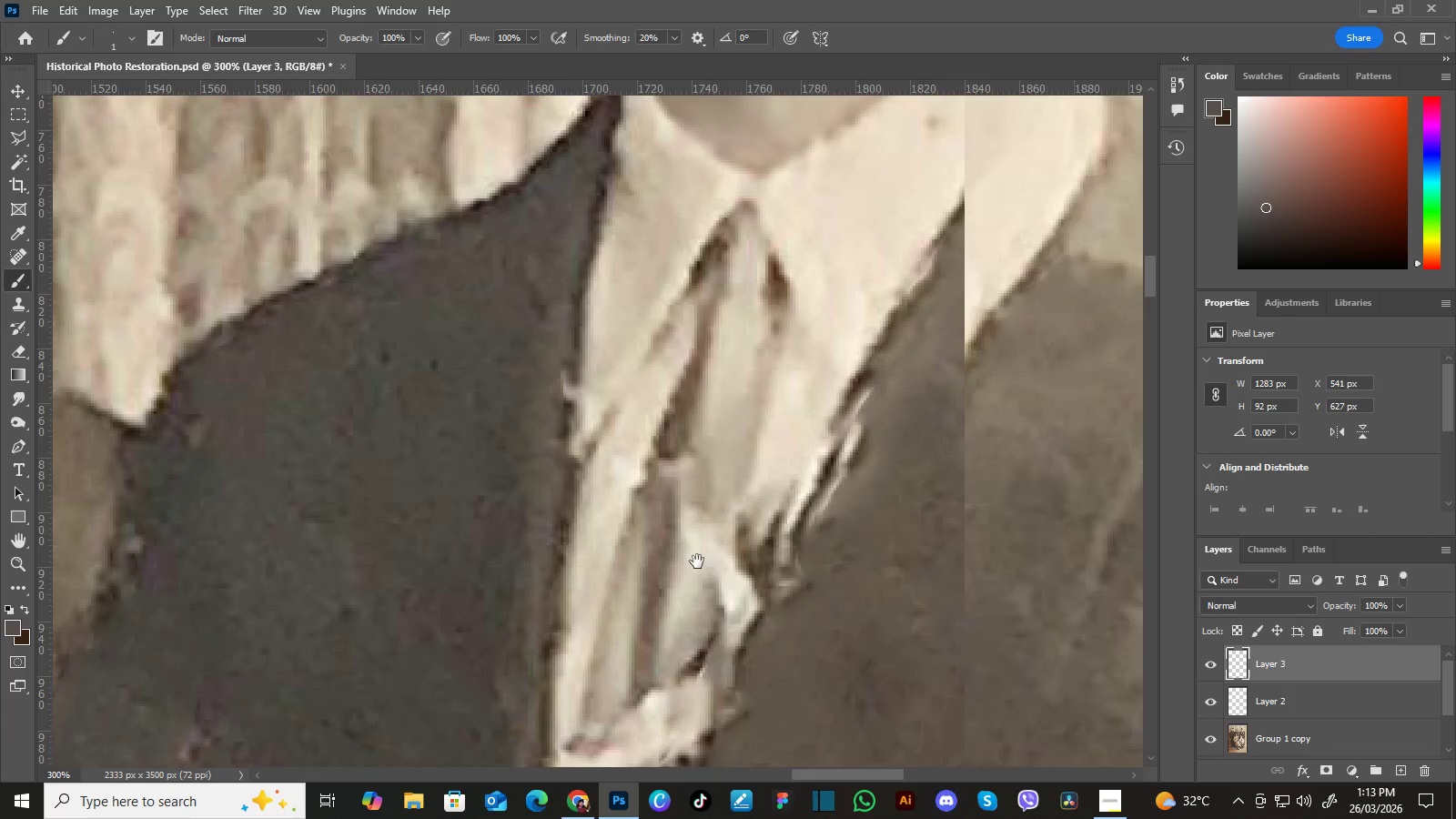 
left_click_drag(start_coordinate=[701, 579], to_coordinate=[729, 275])
 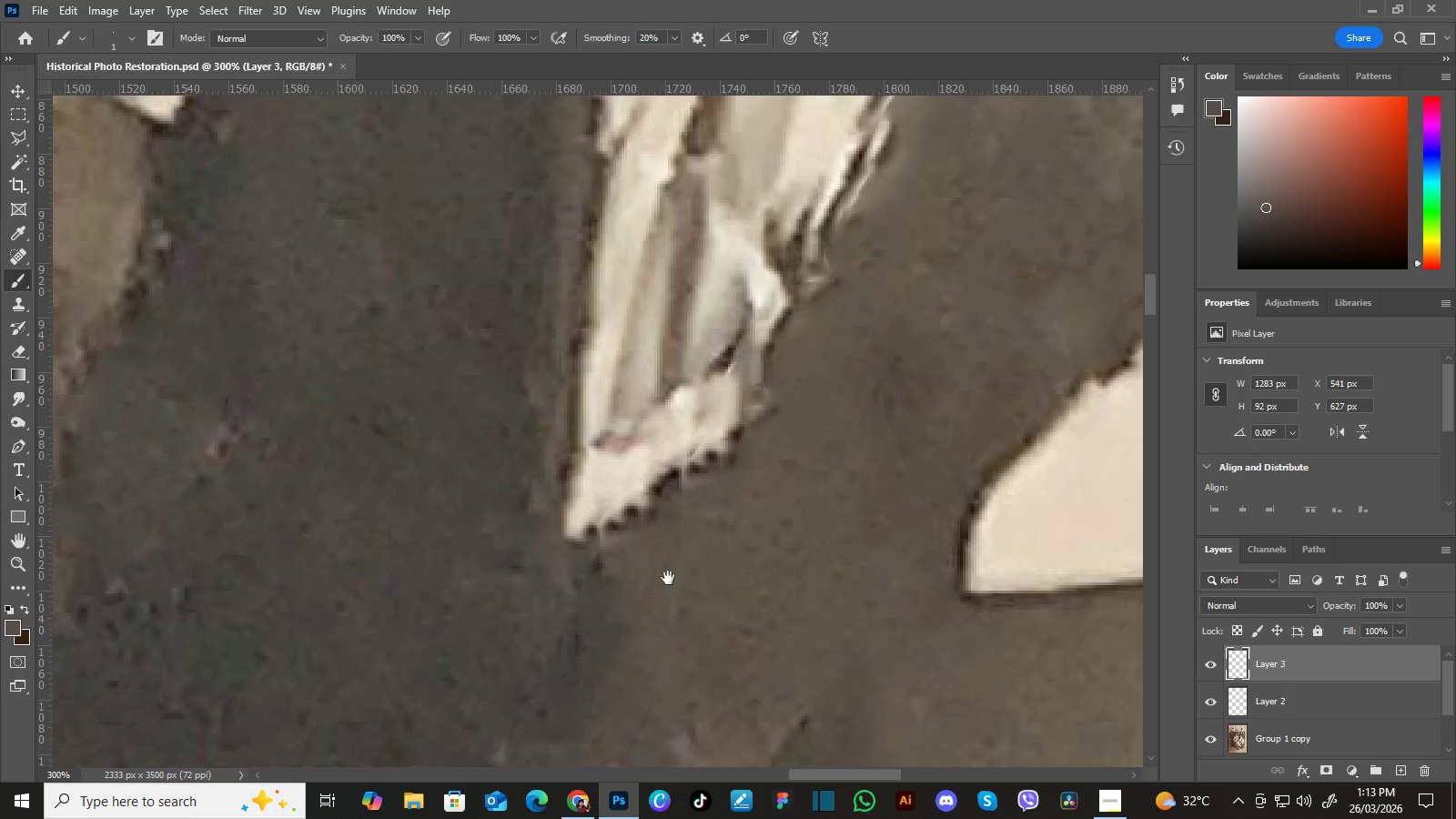 
hold_key(key=Space, duration=1.51)
 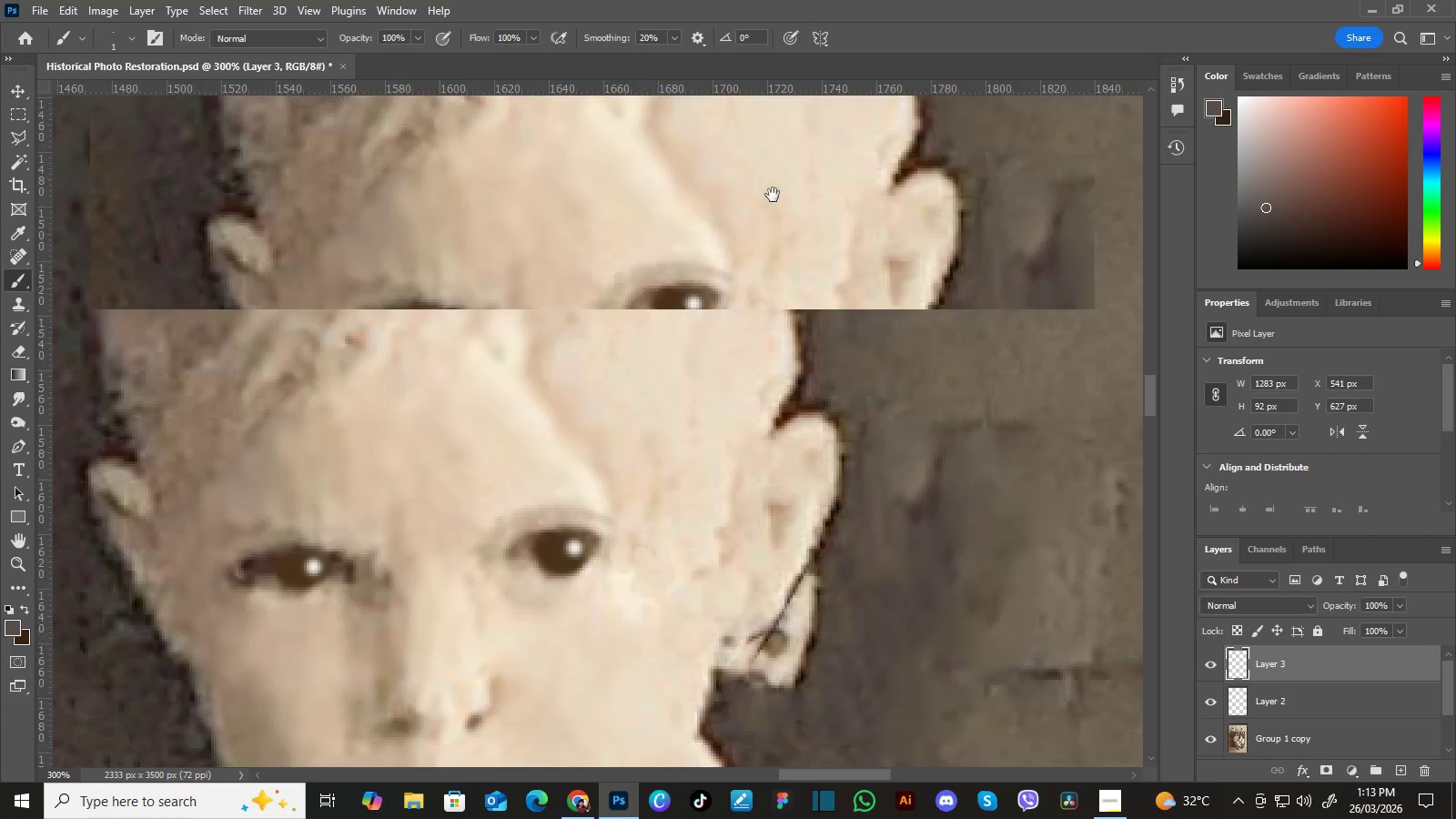 
left_click_drag(start_coordinate=[667, 576], to_coordinate=[701, 219])
 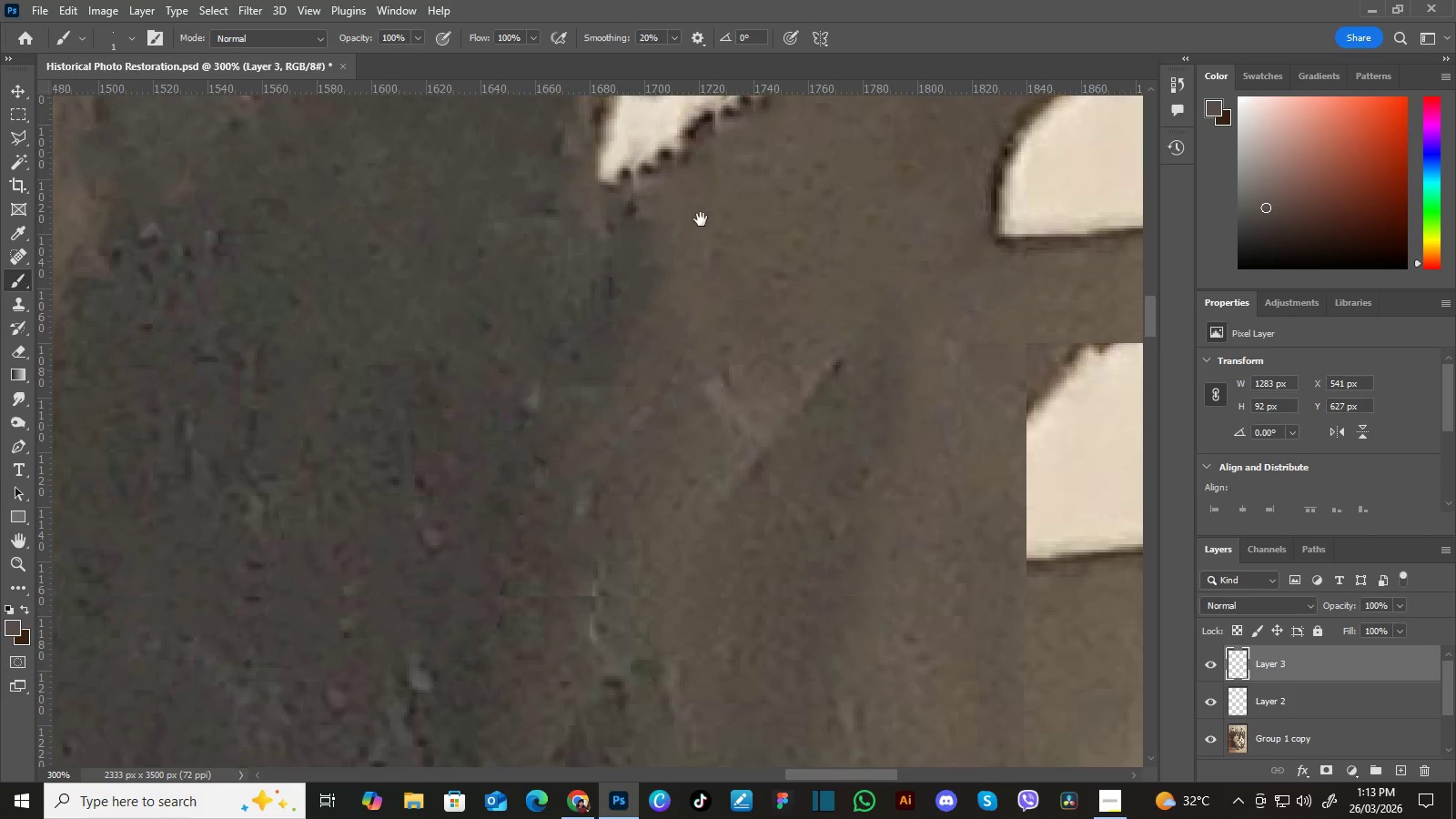 
left_click_drag(start_coordinate=[699, 574], to_coordinate=[555, 246])
 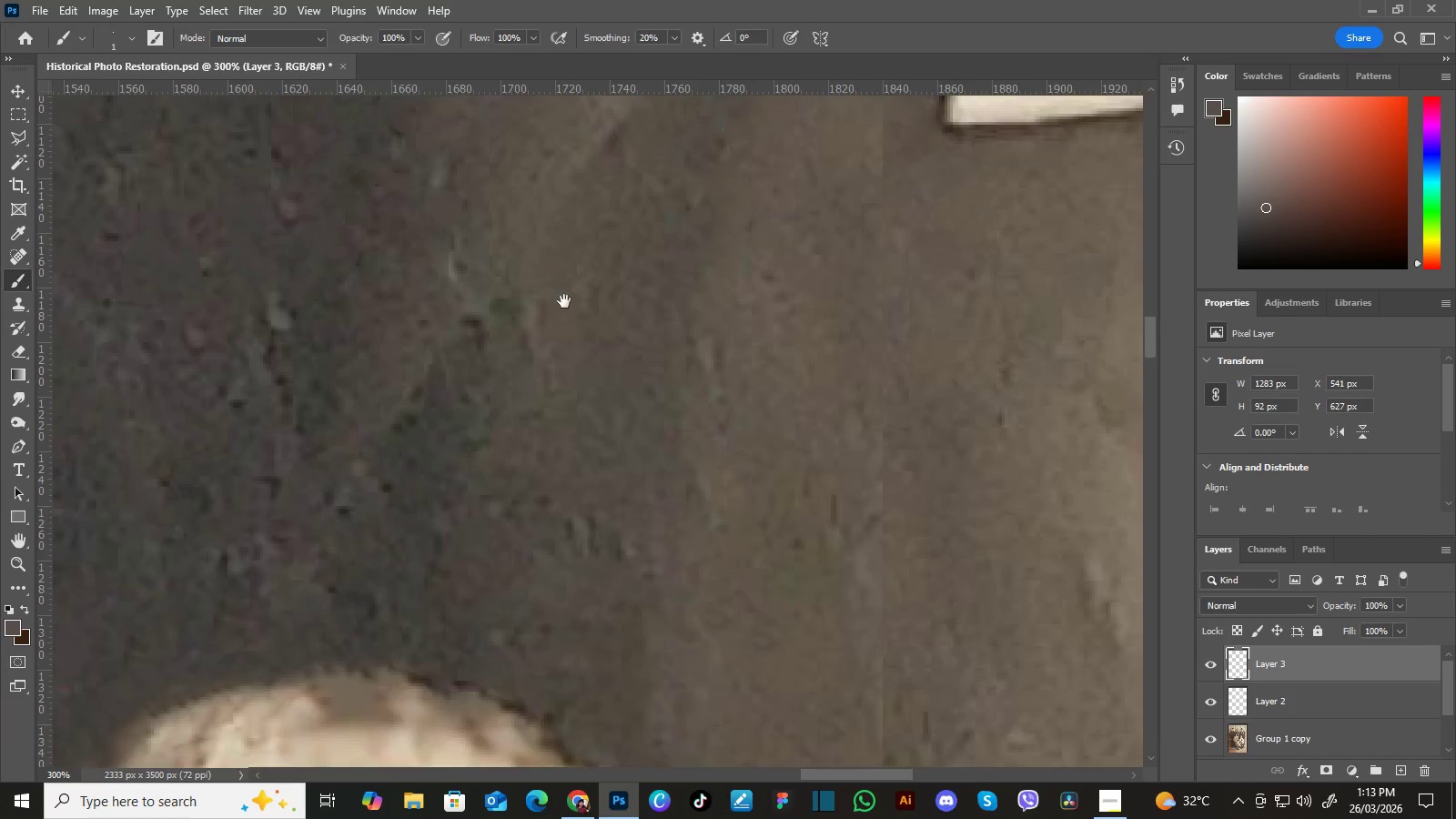 
left_click_drag(start_coordinate=[694, 553], to_coordinate=[635, 176])
 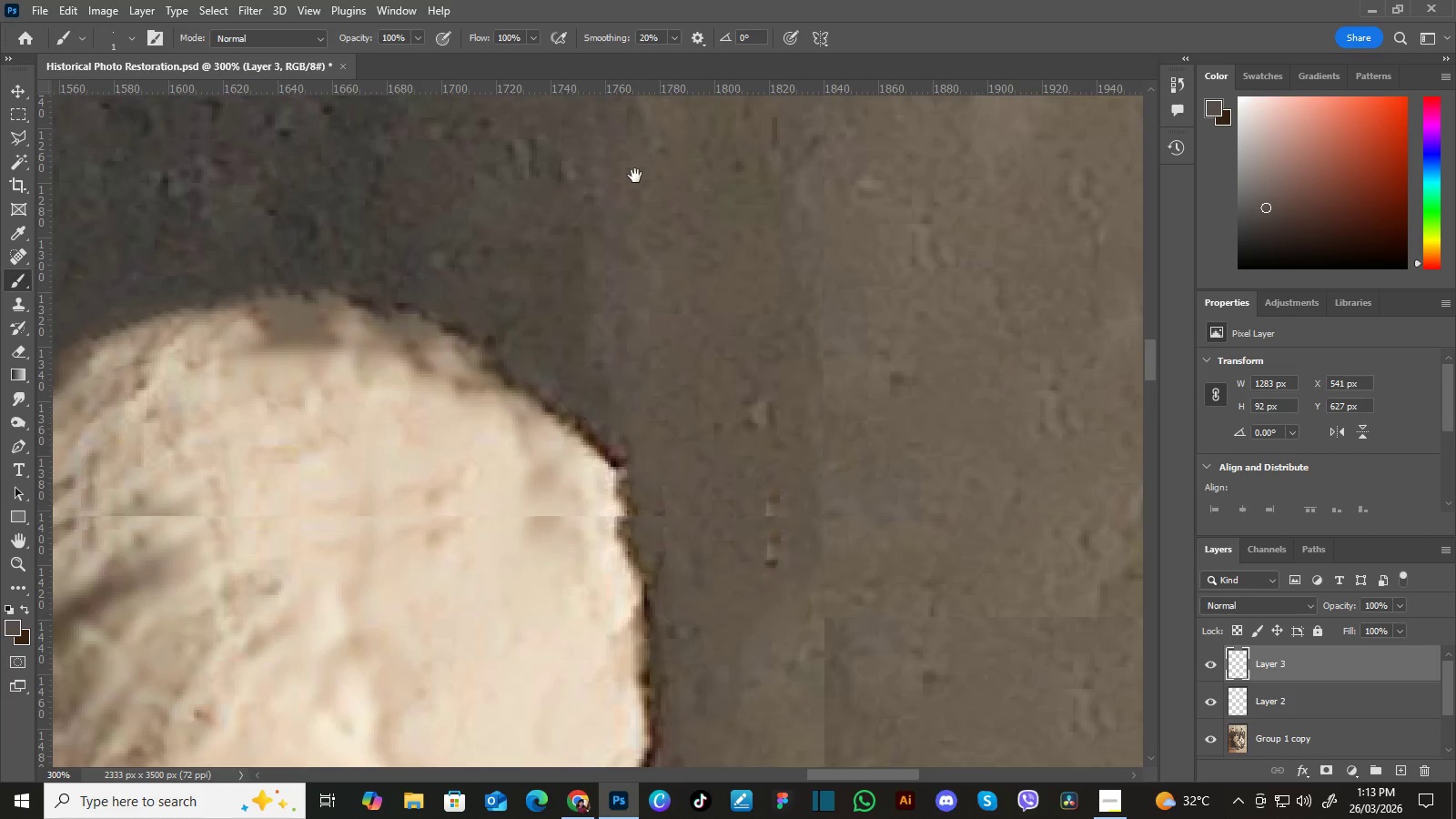 
left_click_drag(start_coordinate=[627, 527], to_coordinate=[763, 233])
 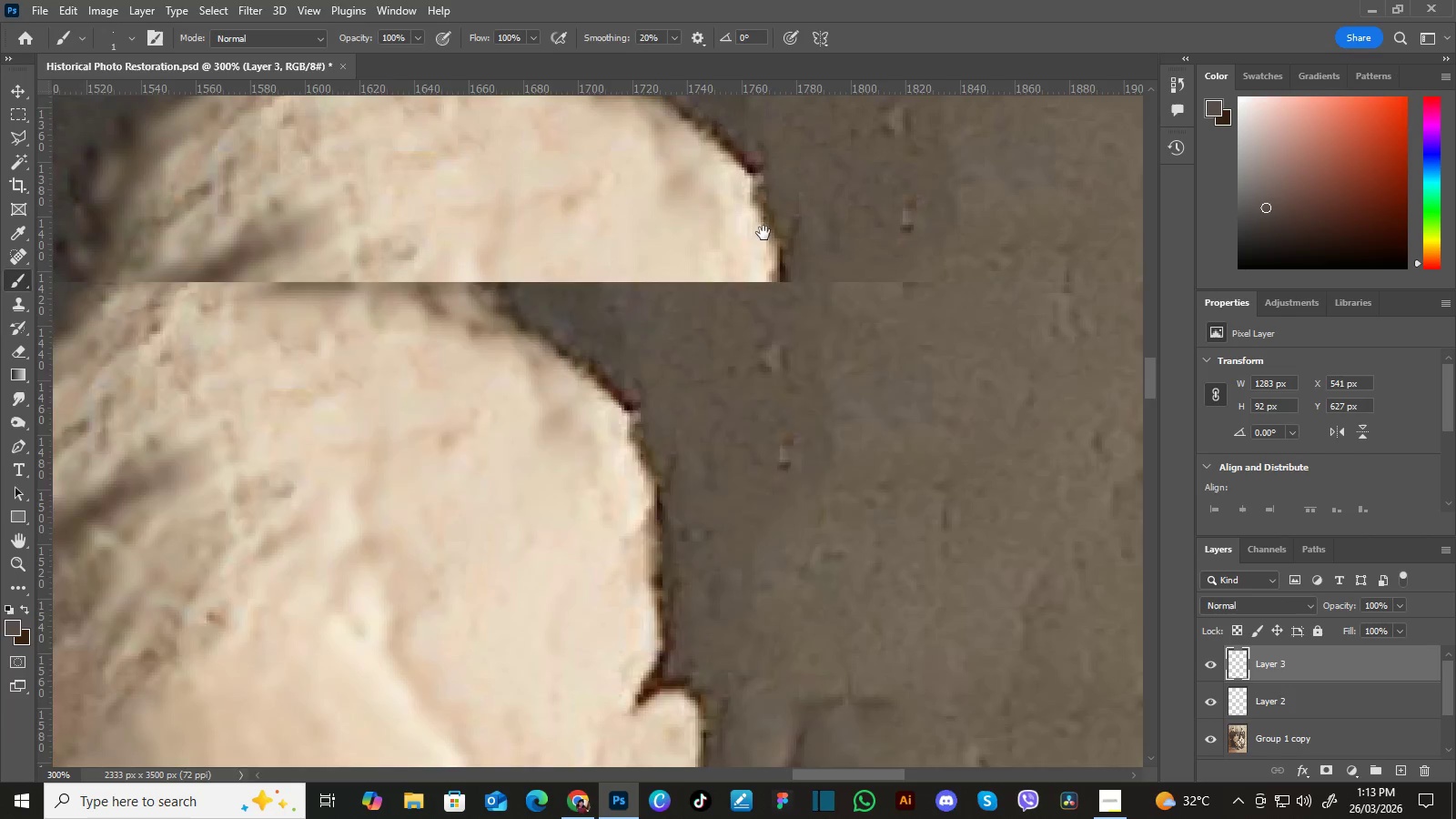 
hold_key(key=Space, duration=1.52)
 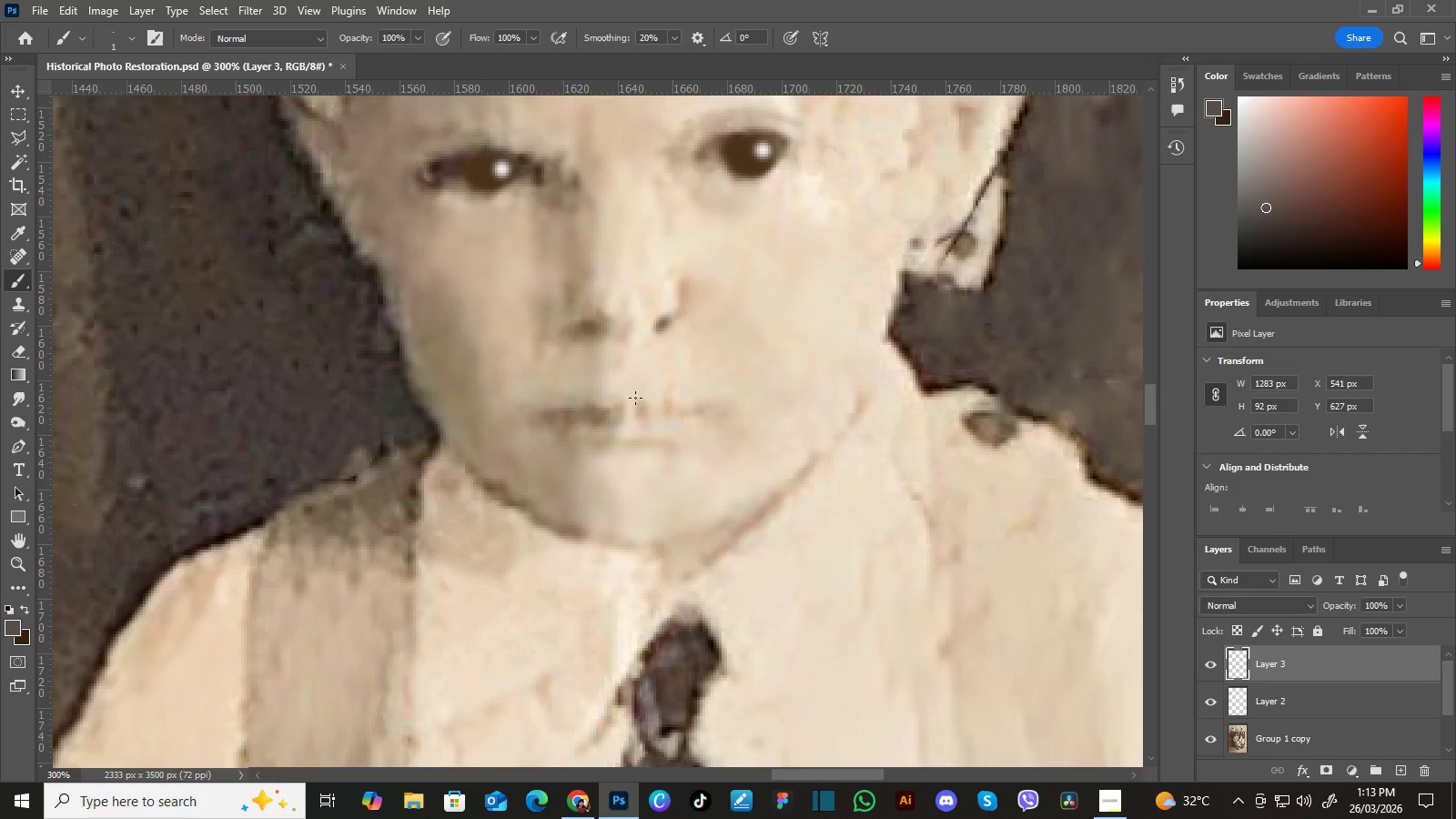 
left_click_drag(start_coordinate=[642, 480], to_coordinate=[773, 195])
 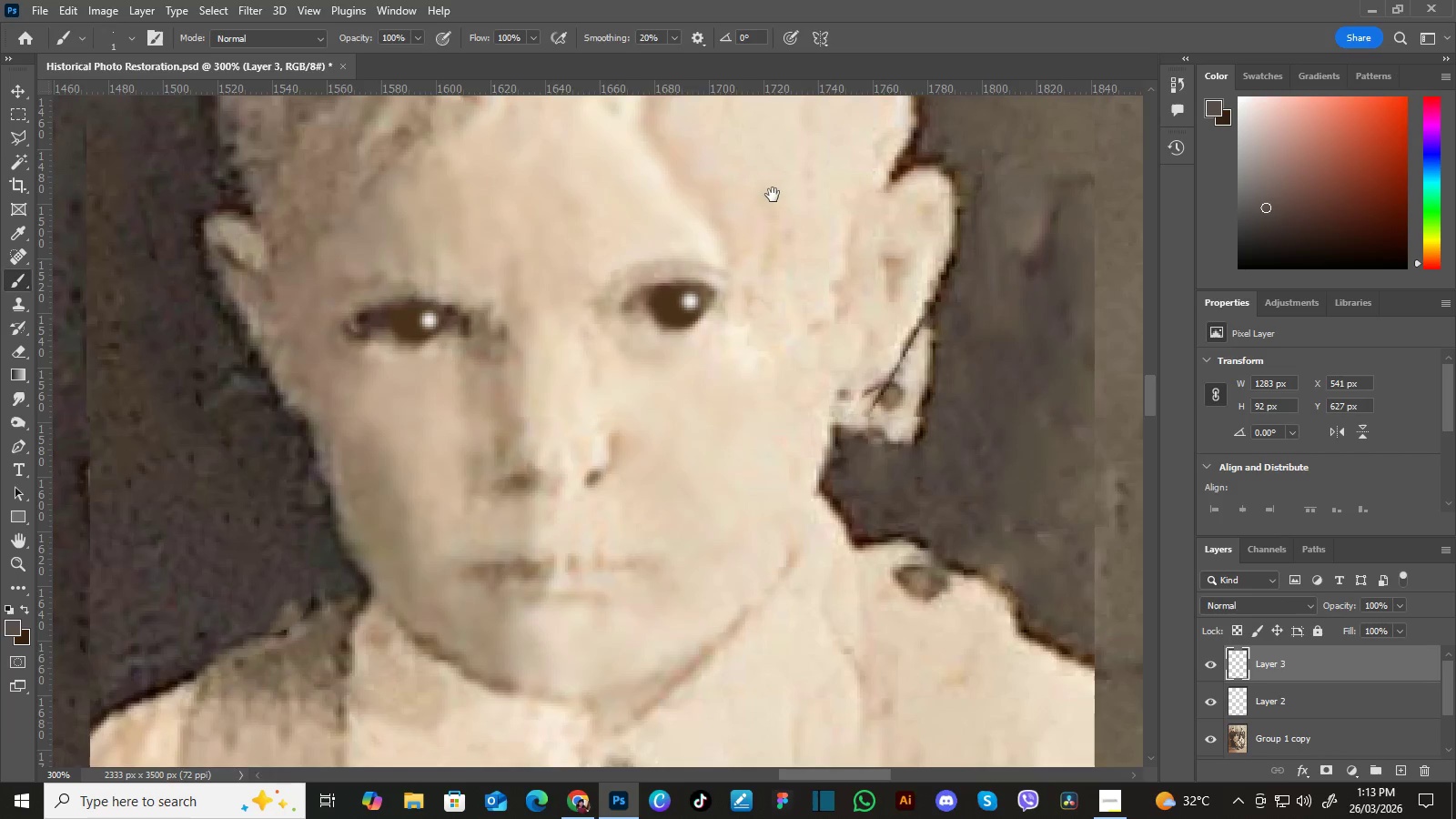 
left_click_drag(start_coordinate=[690, 437], to_coordinate=[743, 314])
 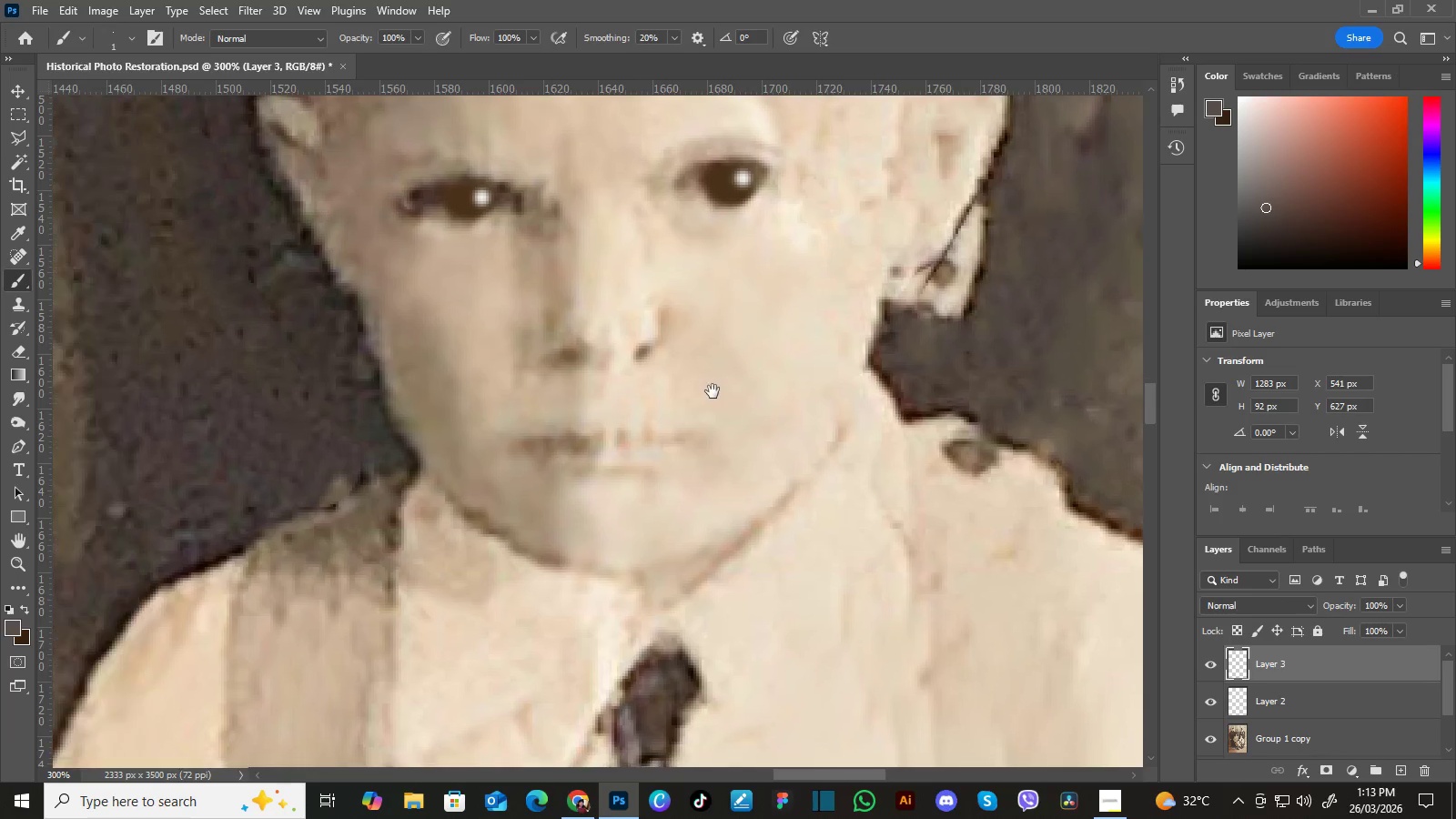 
left_click_drag(start_coordinate=[712, 391], to_coordinate=[732, 363])
 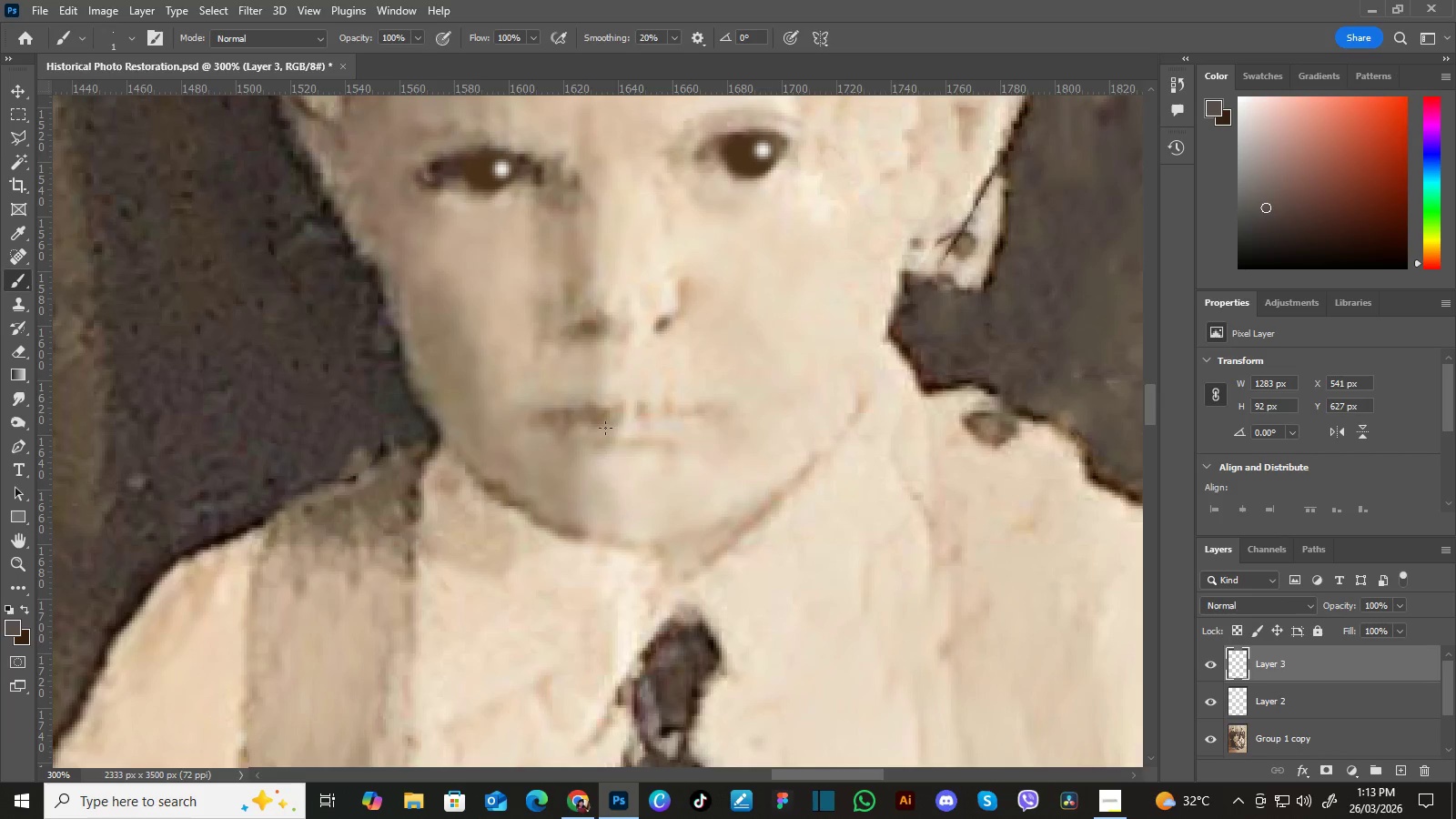 
key(Space)
 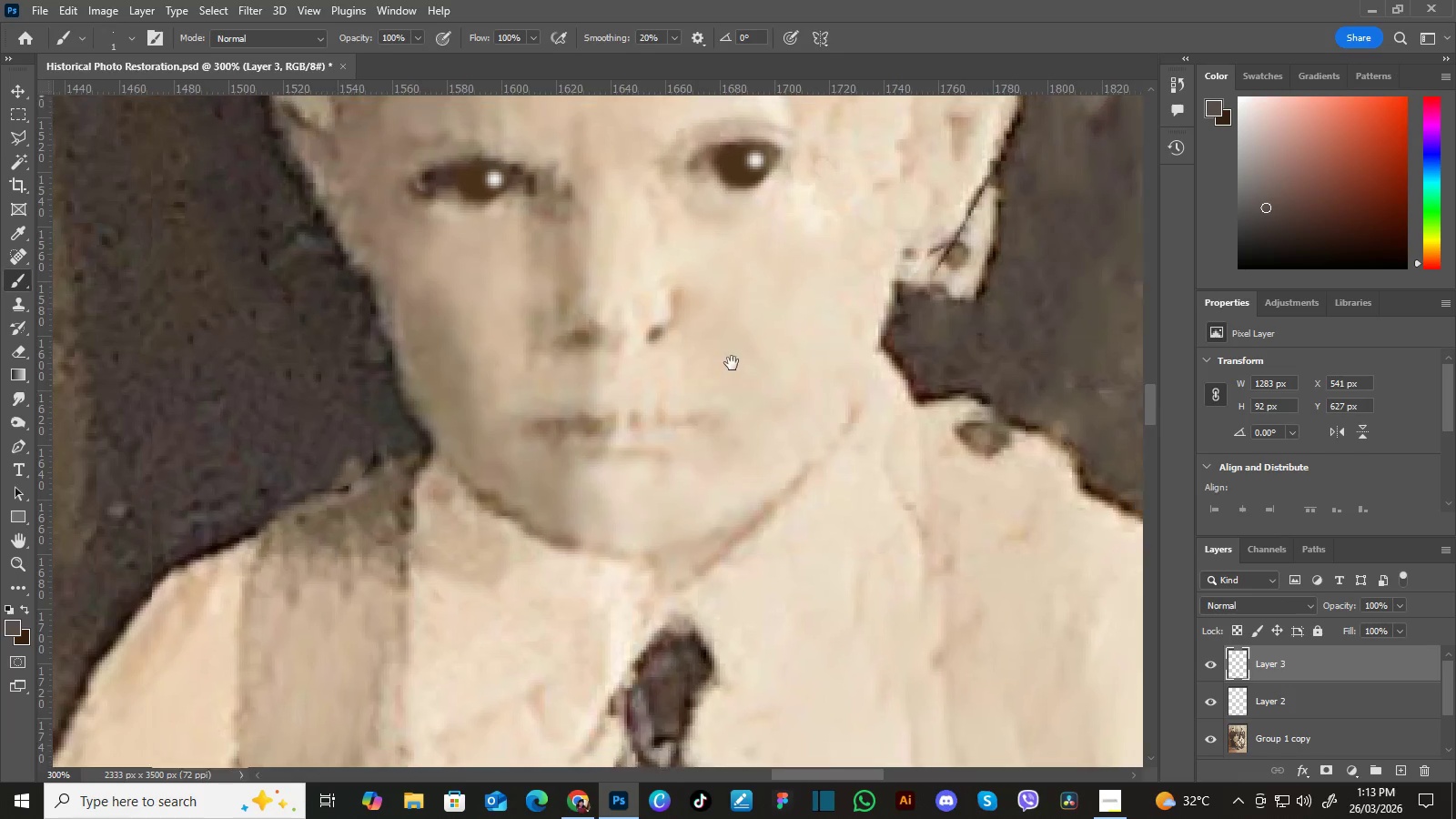 
key(Space)
 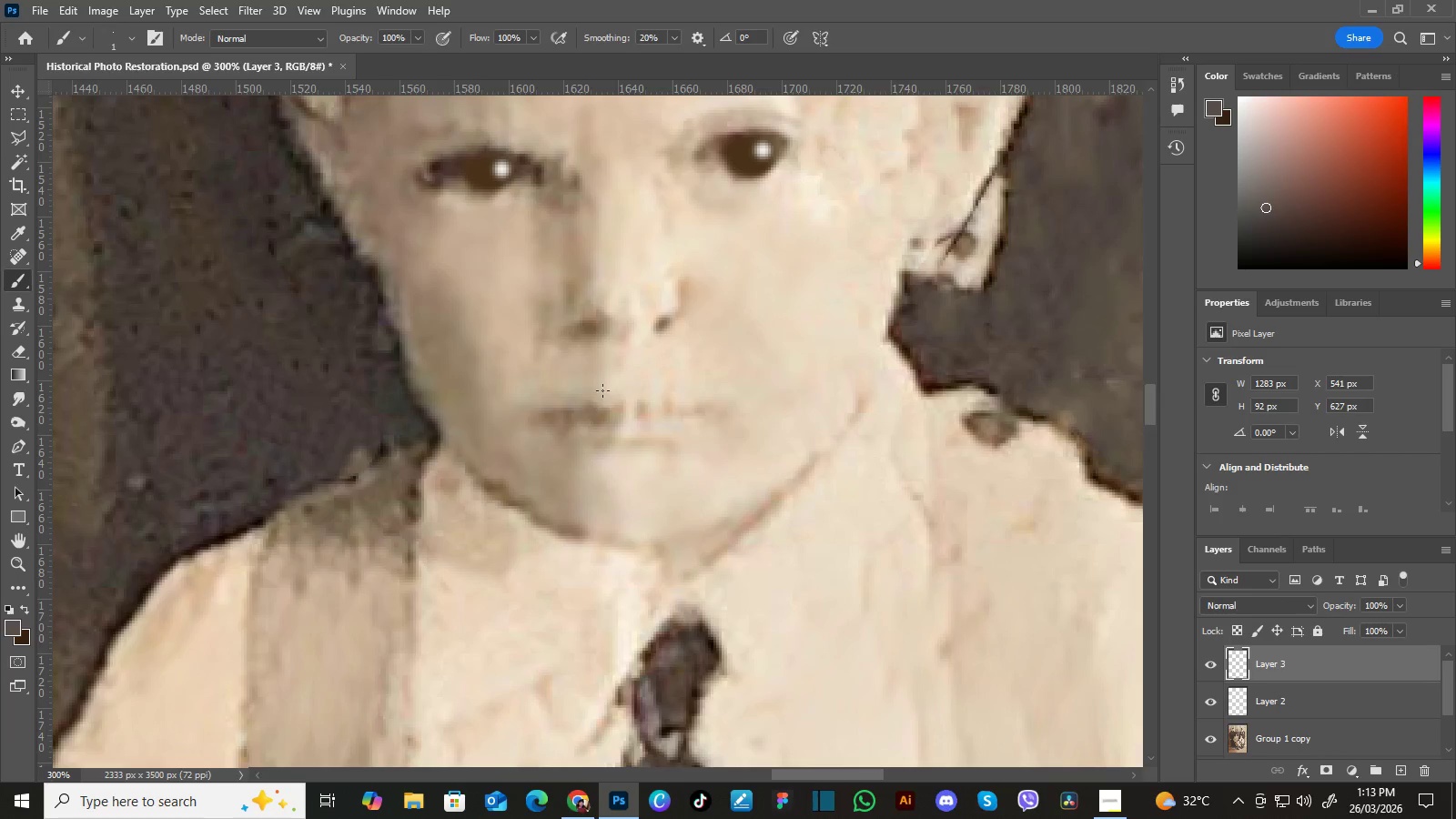 
key(I)
 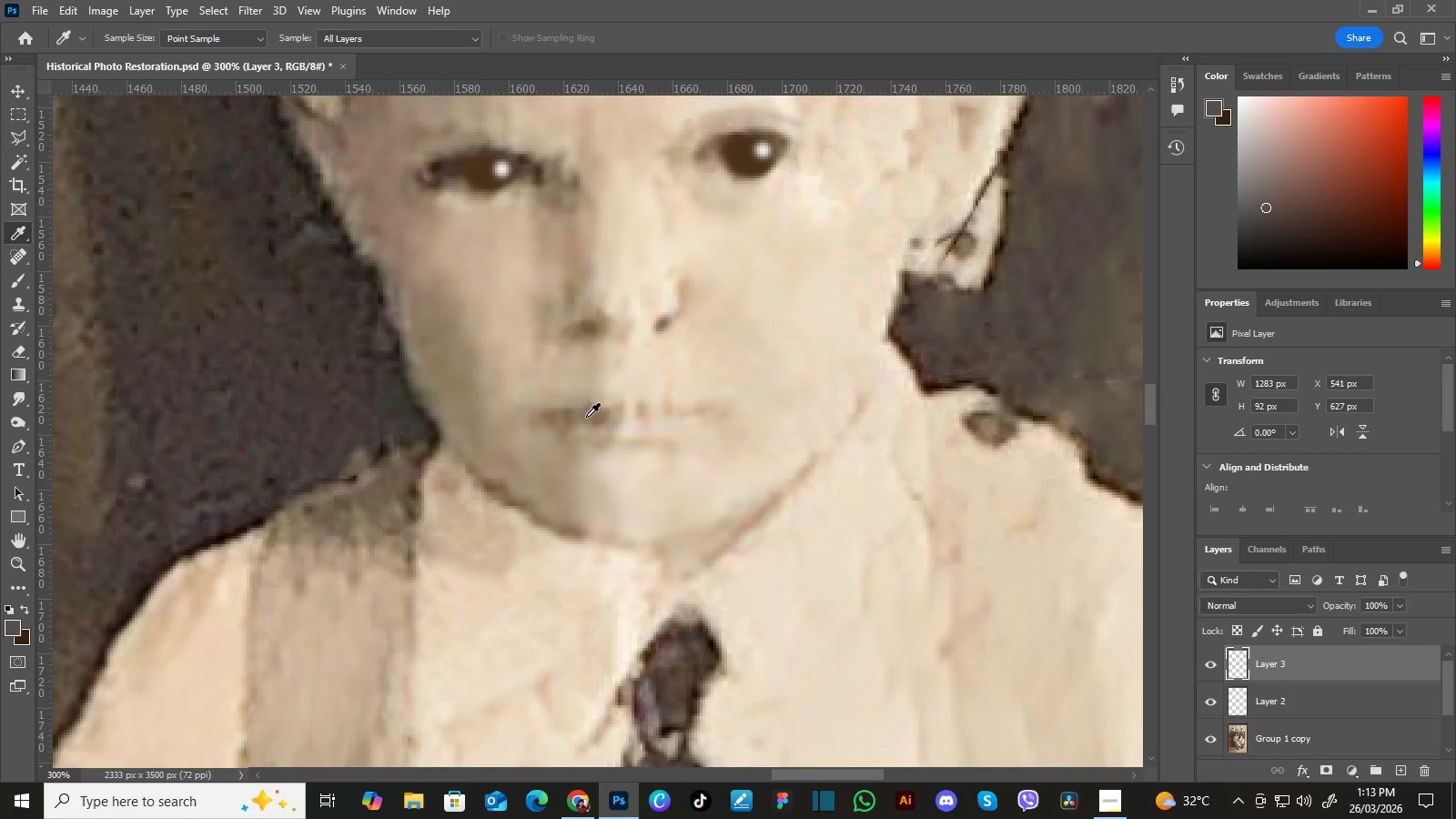 
left_click([592, 414])
 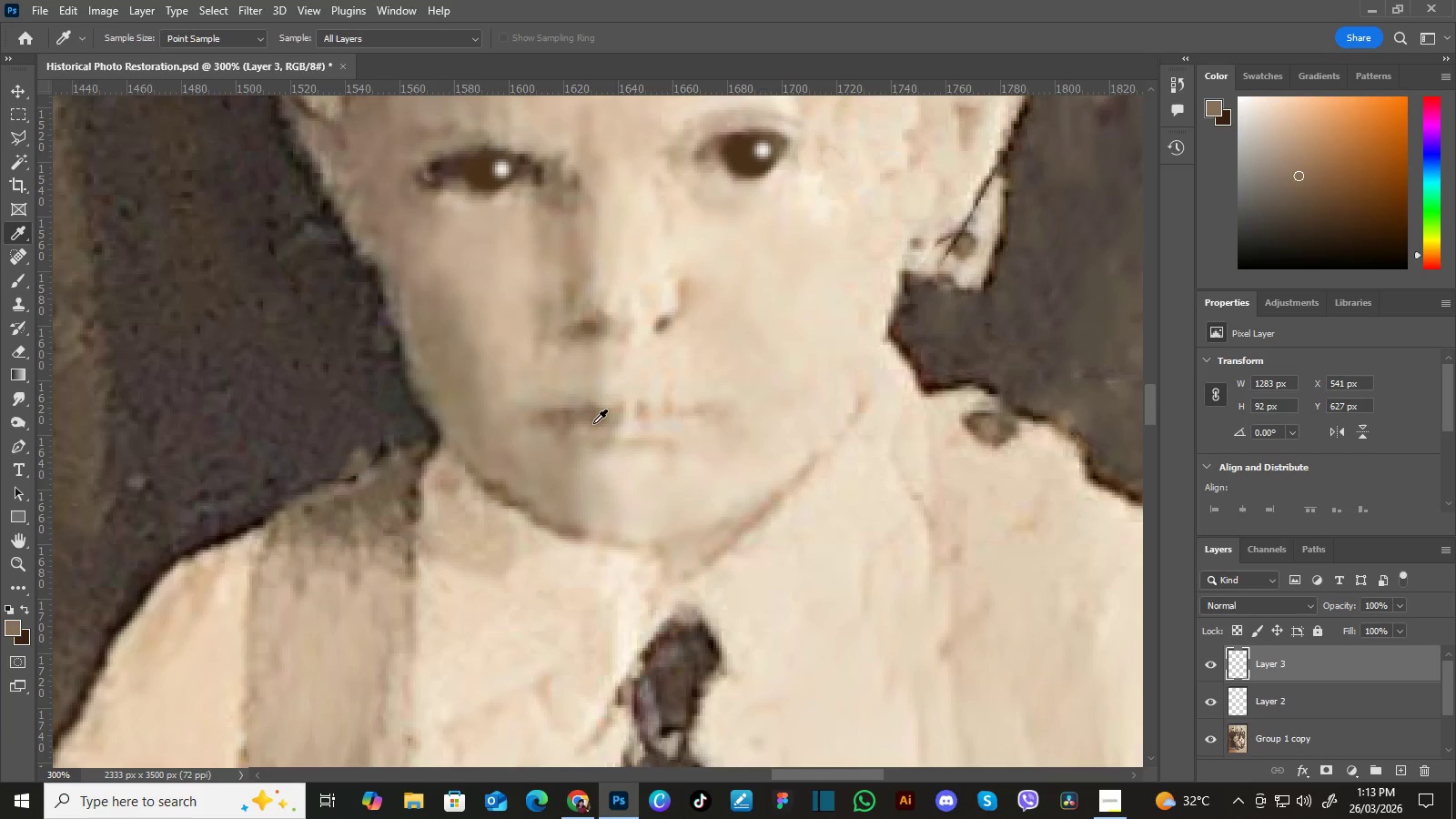 
left_click_drag(start_coordinate=[592, 414], to_coordinate=[596, 421])
 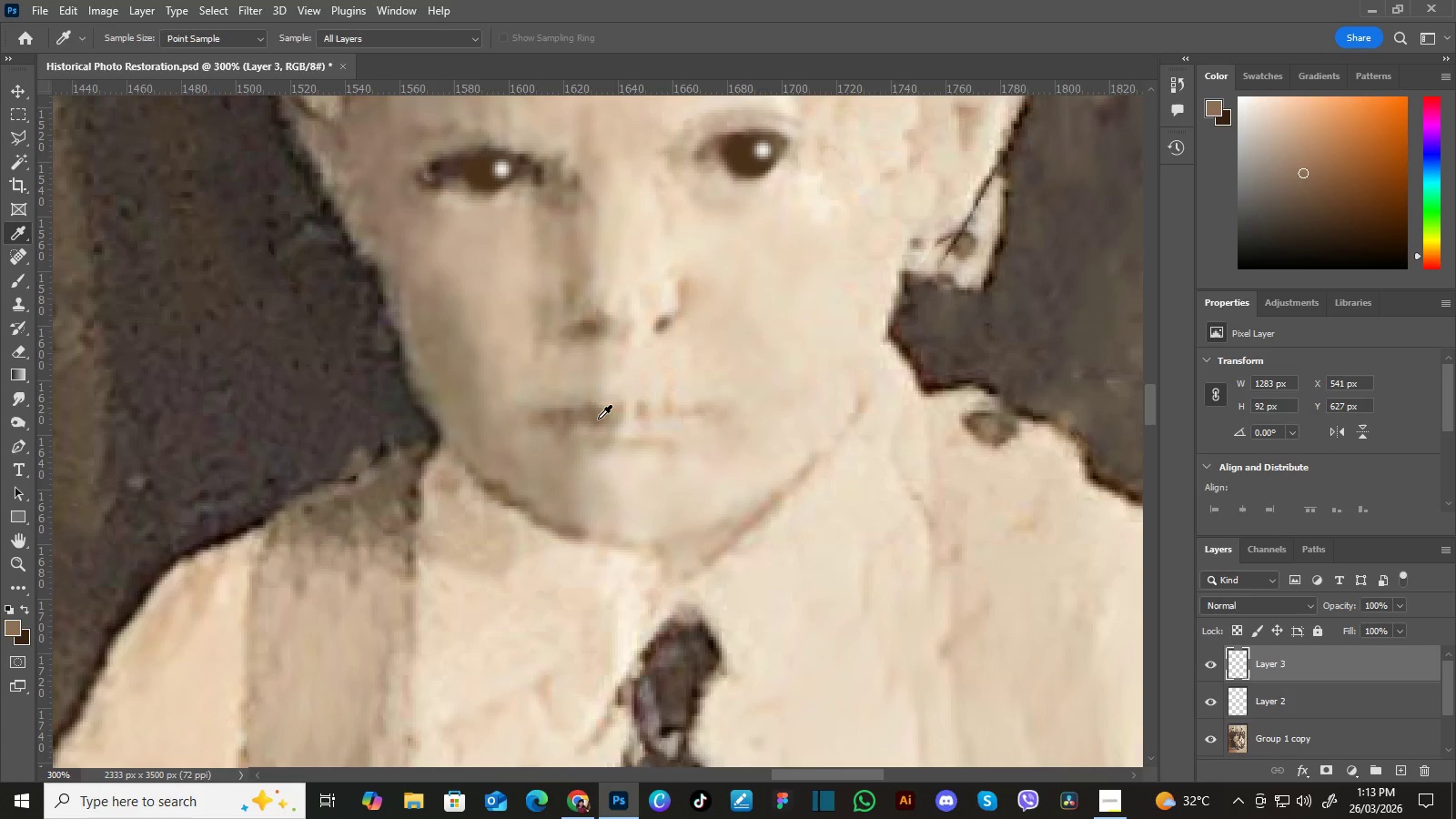 
triple_click([599, 419])
 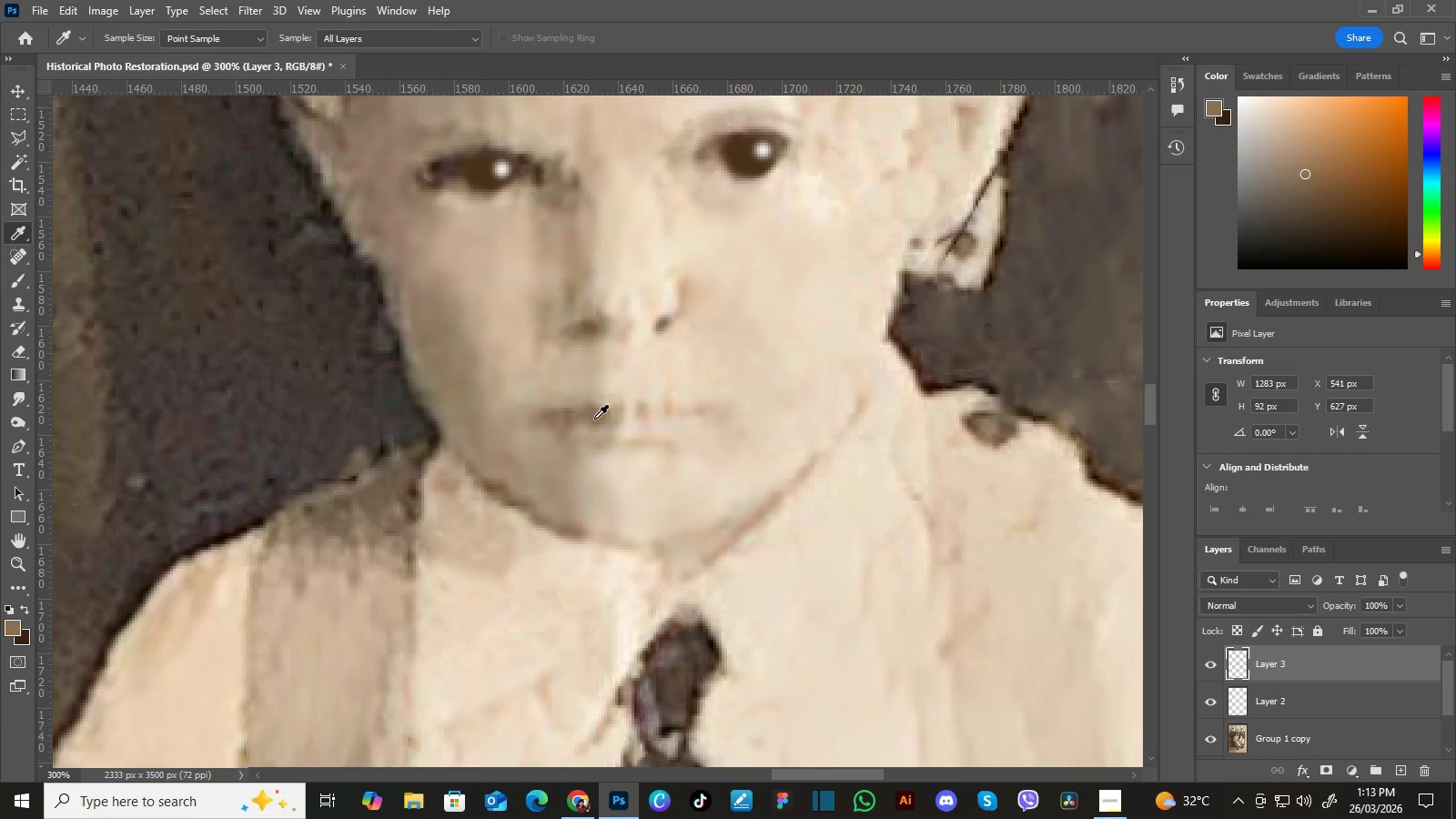 
key(B)
 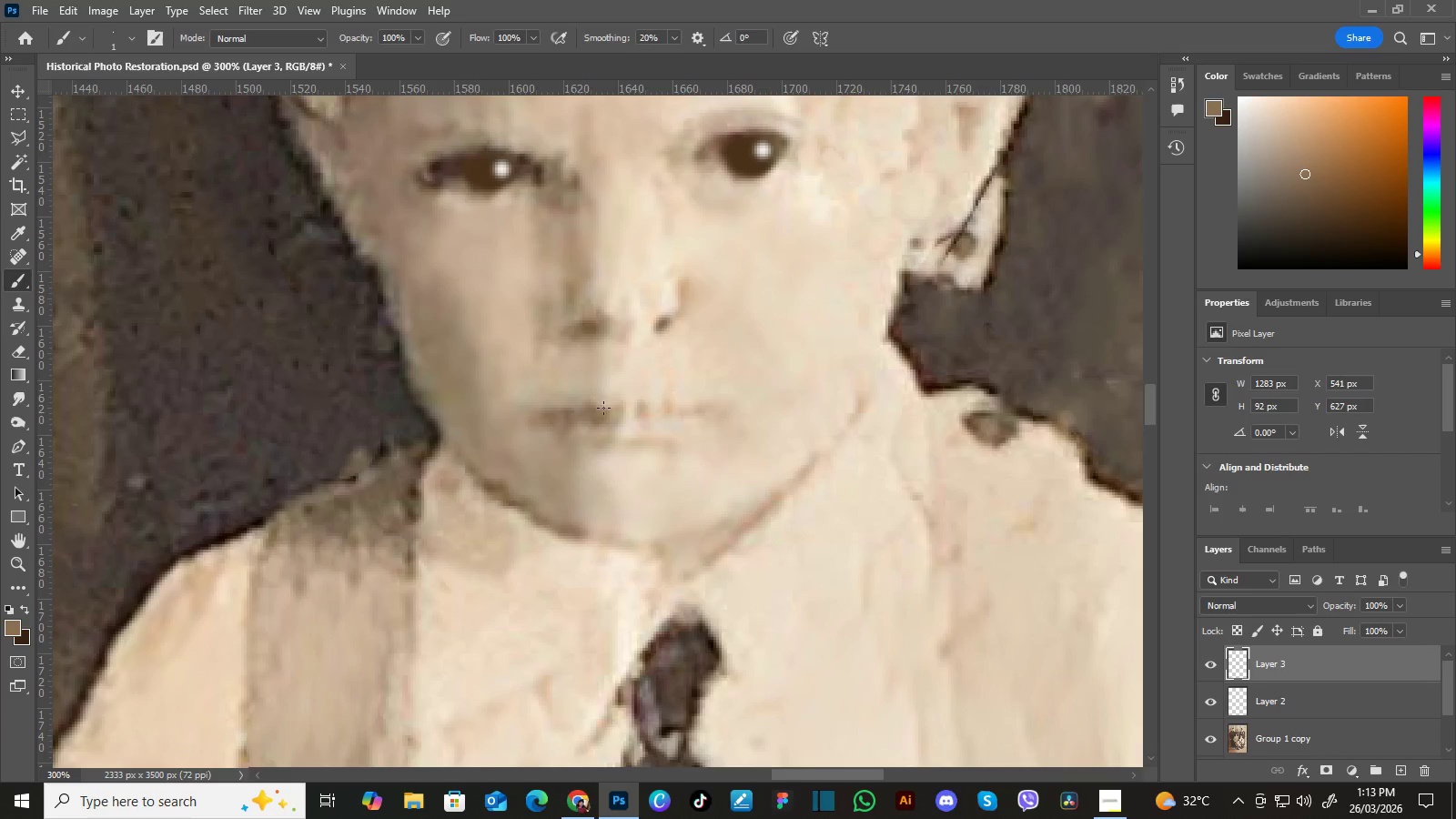 
hold_key(key=Space, duration=0.44)
 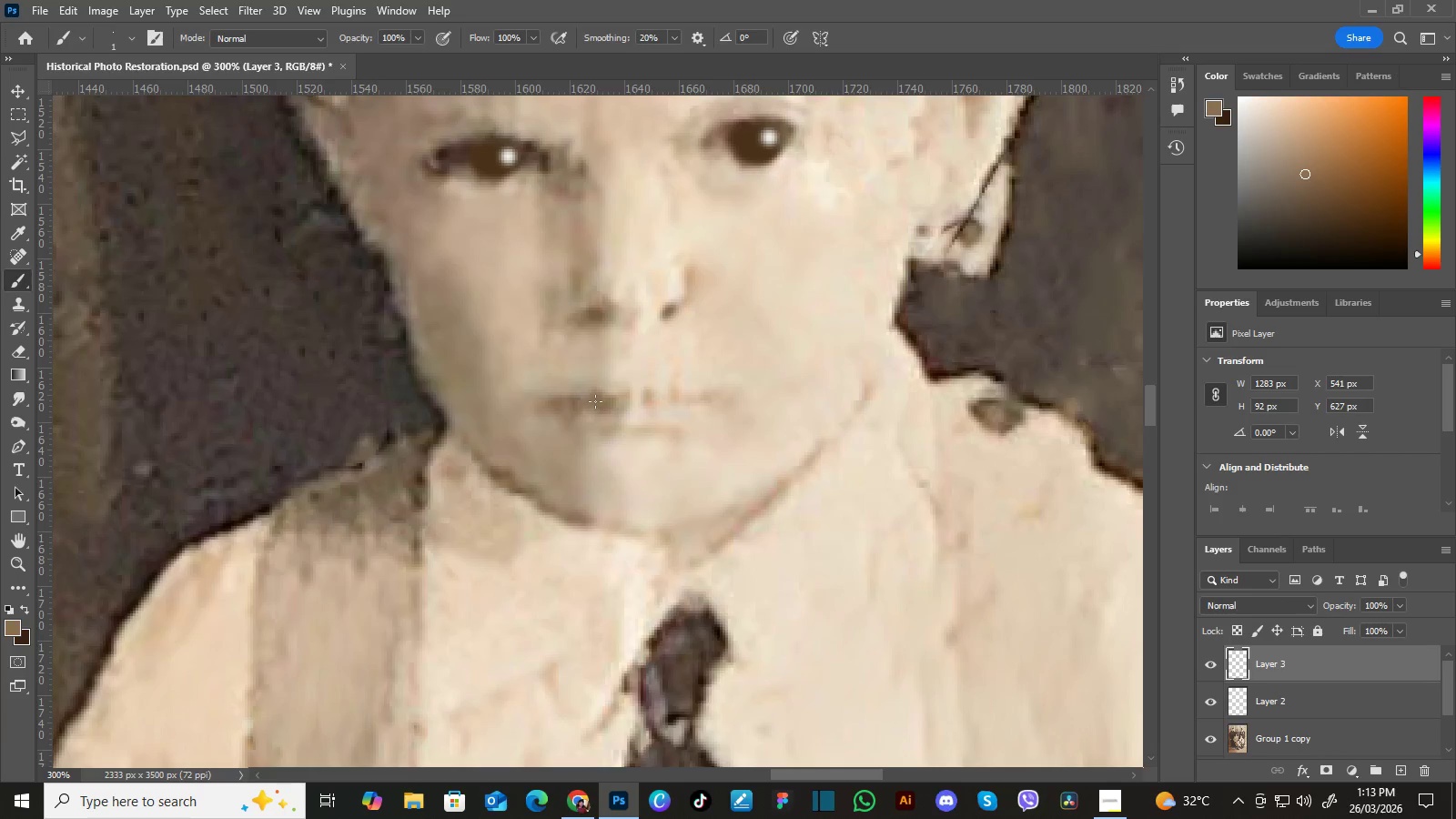 
left_click_drag(start_coordinate=[602, 420], to_coordinate=[608, 407])
 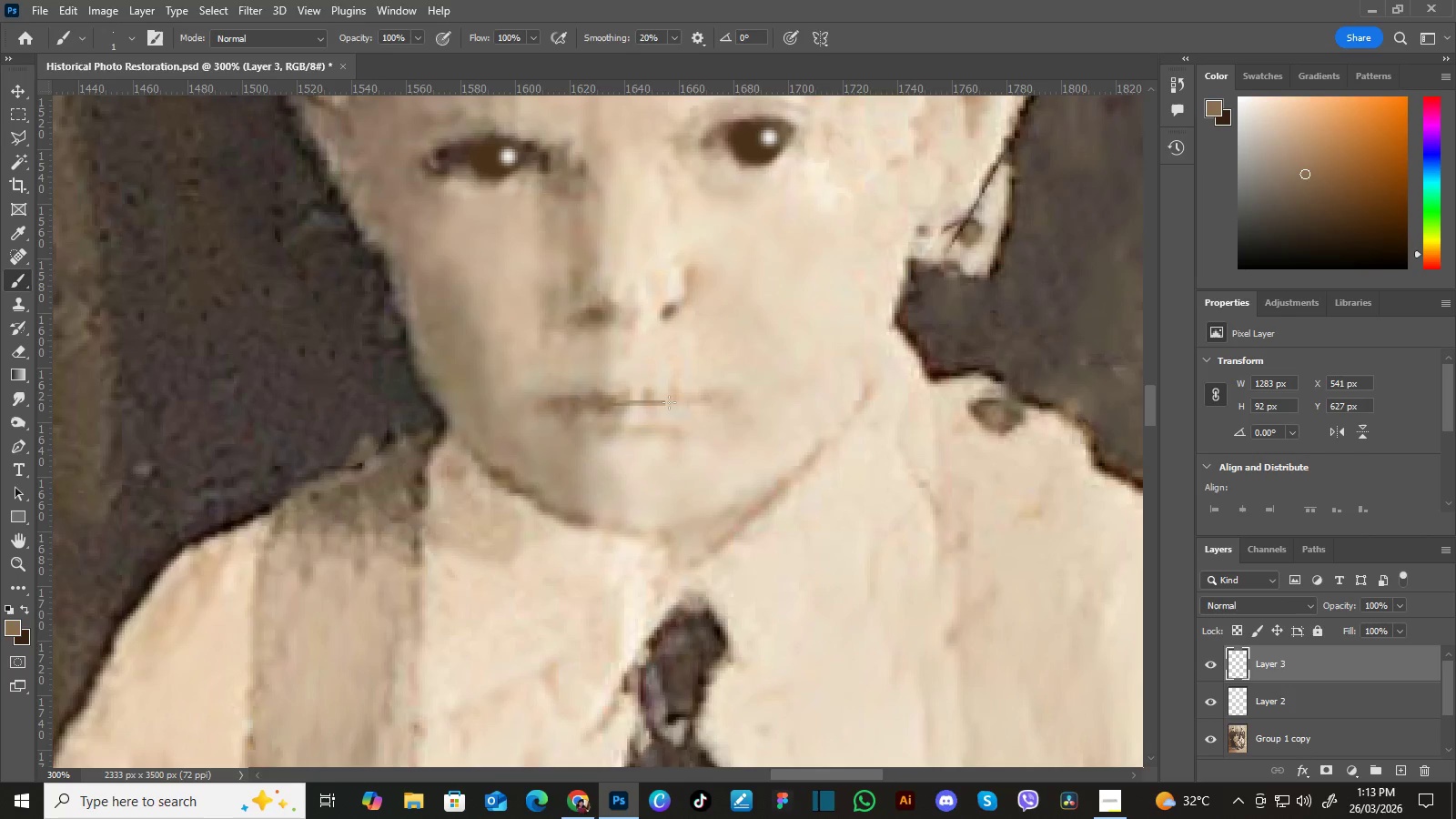 
wait(8.42)
 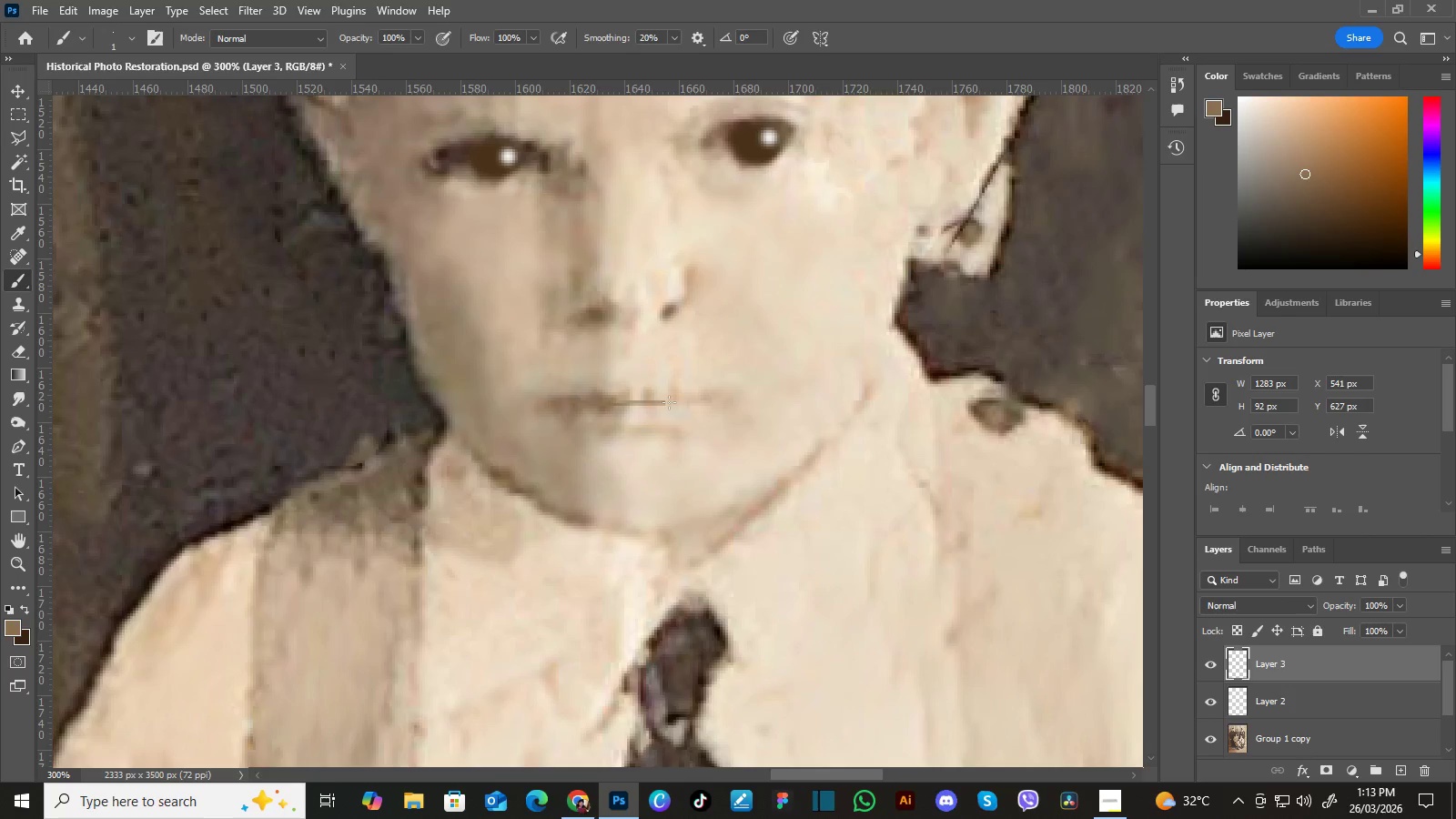 
hold_key(key=Space, duration=1.52)
 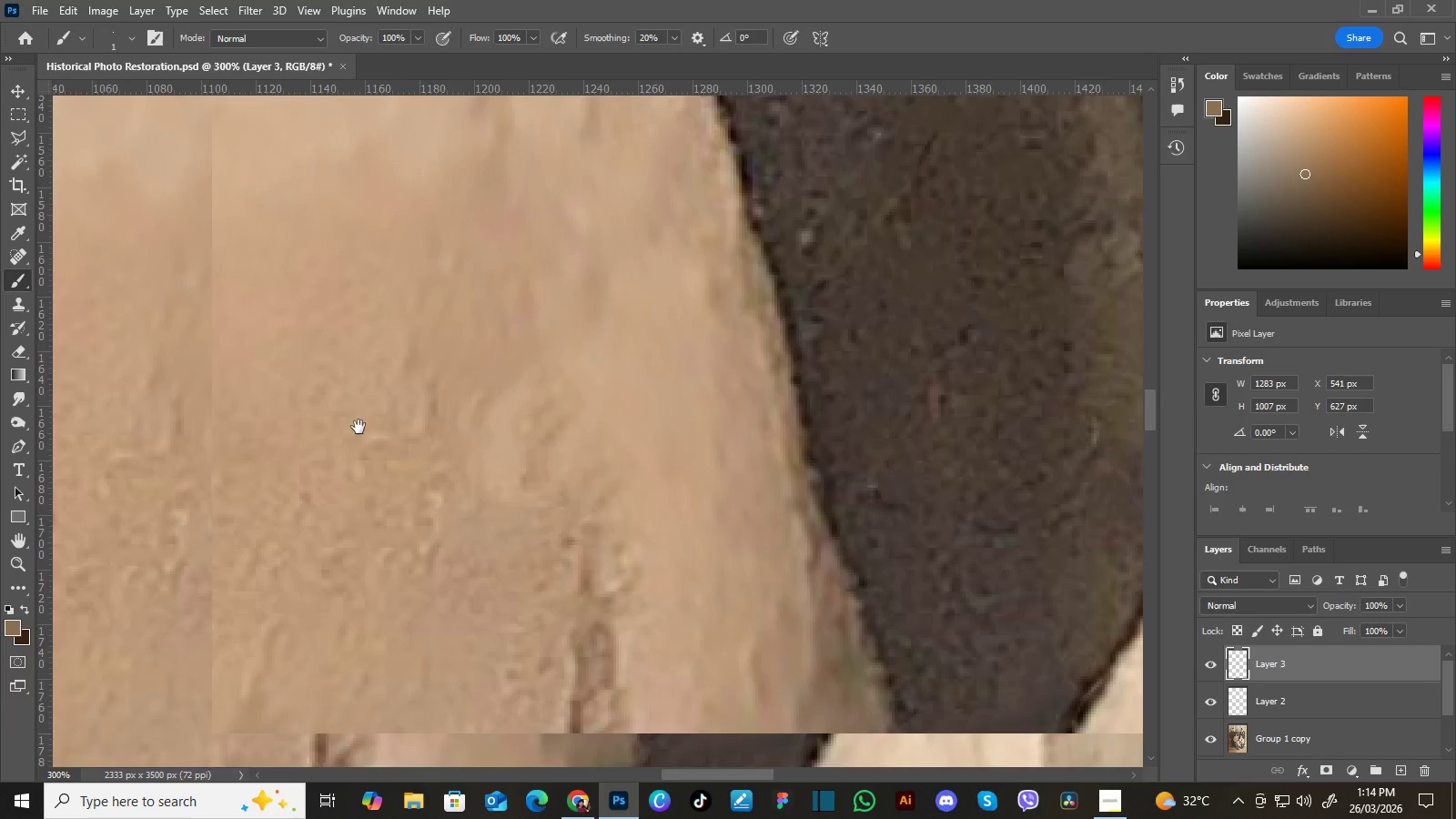 
left_click_drag(start_coordinate=[275, 408], to_coordinate=[652, 362])
 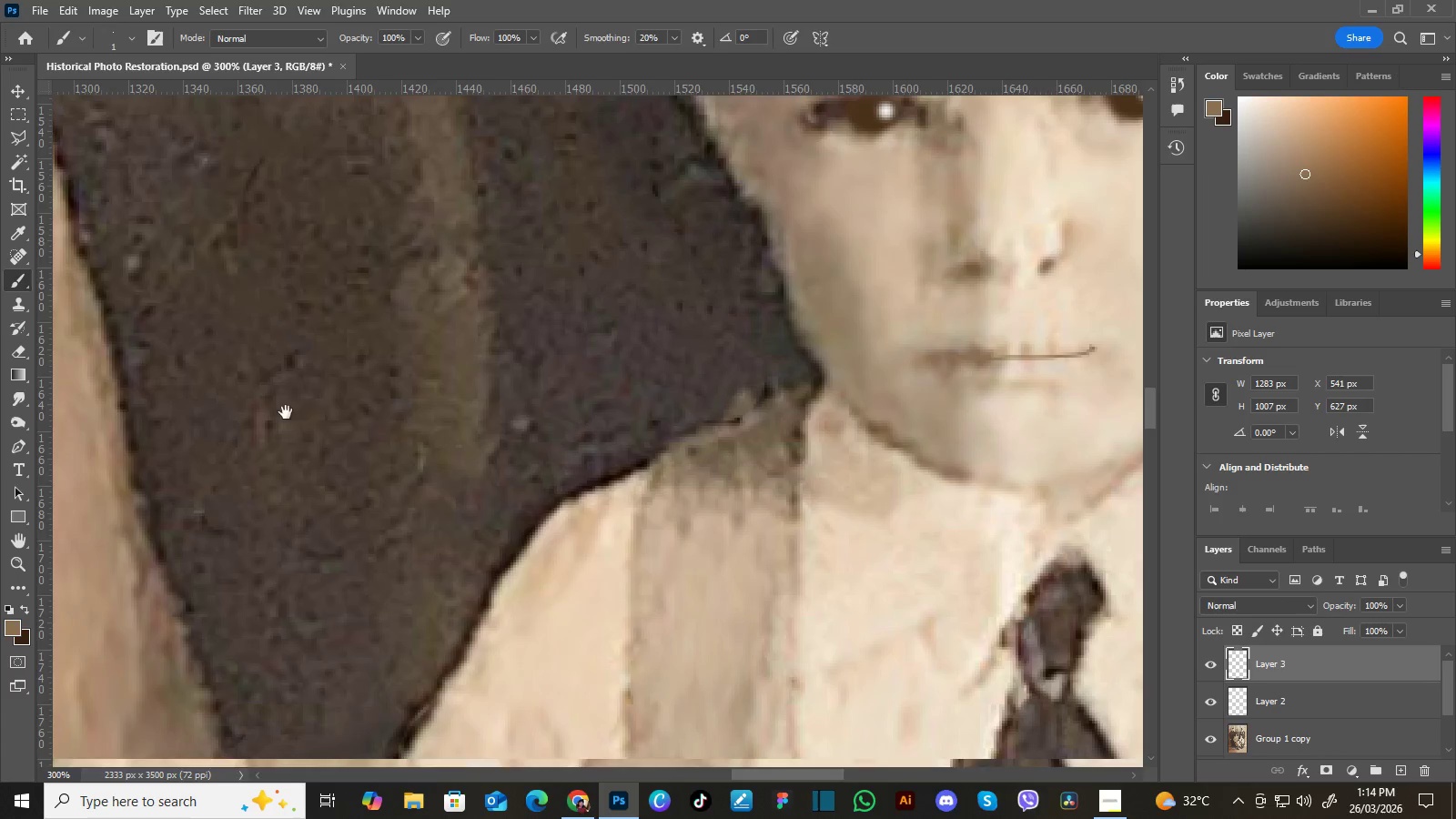 
left_click_drag(start_coordinate=[275, 411], to_coordinate=[602, 396])
 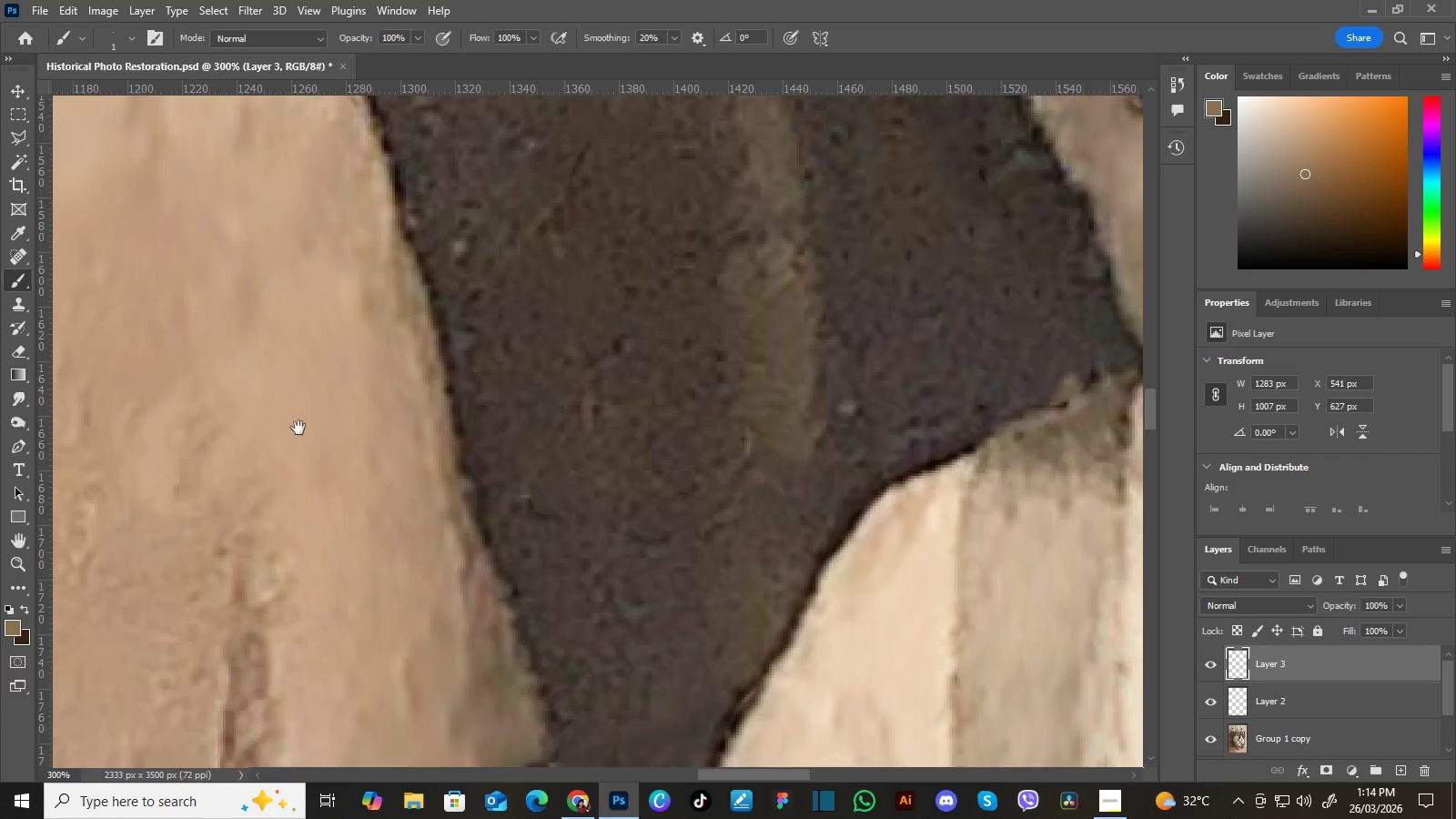 
hold_key(key=Space, duration=1.5)
 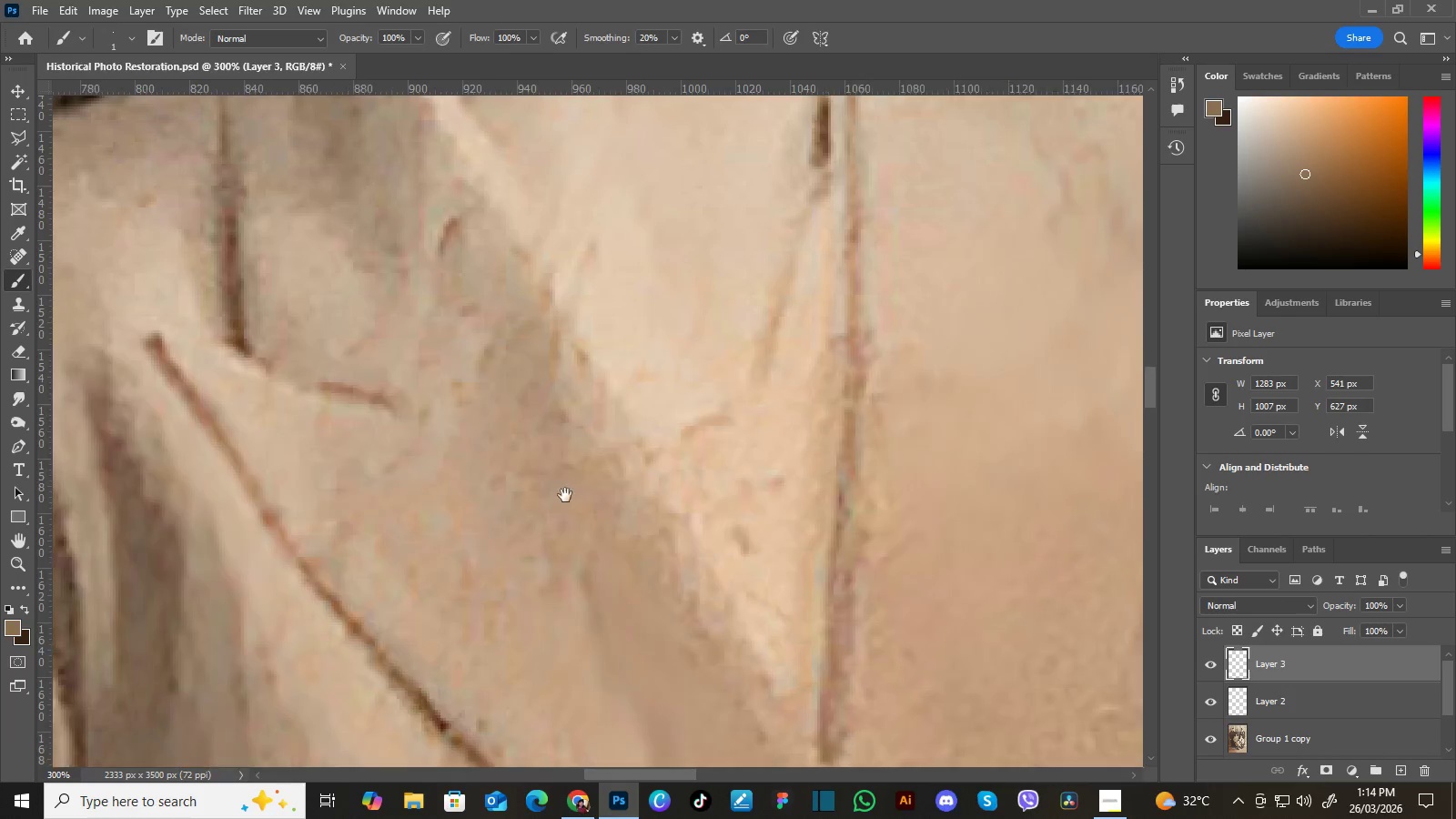 
left_click_drag(start_coordinate=[310, 427], to_coordinate=[657, 417])
 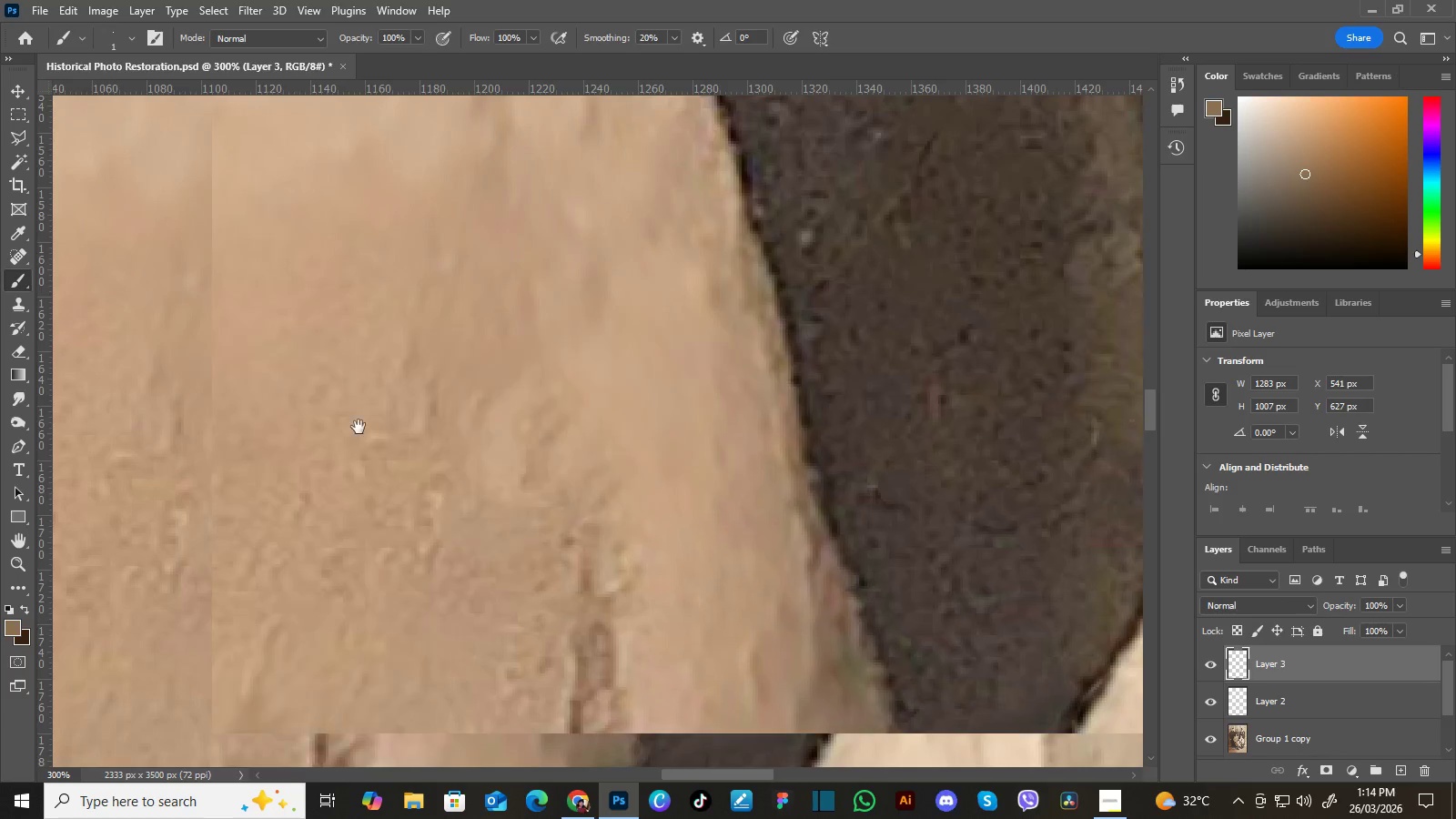 
left_click_drag(start_coordinate=[359, 427], to_coordinate=[643, 441])
 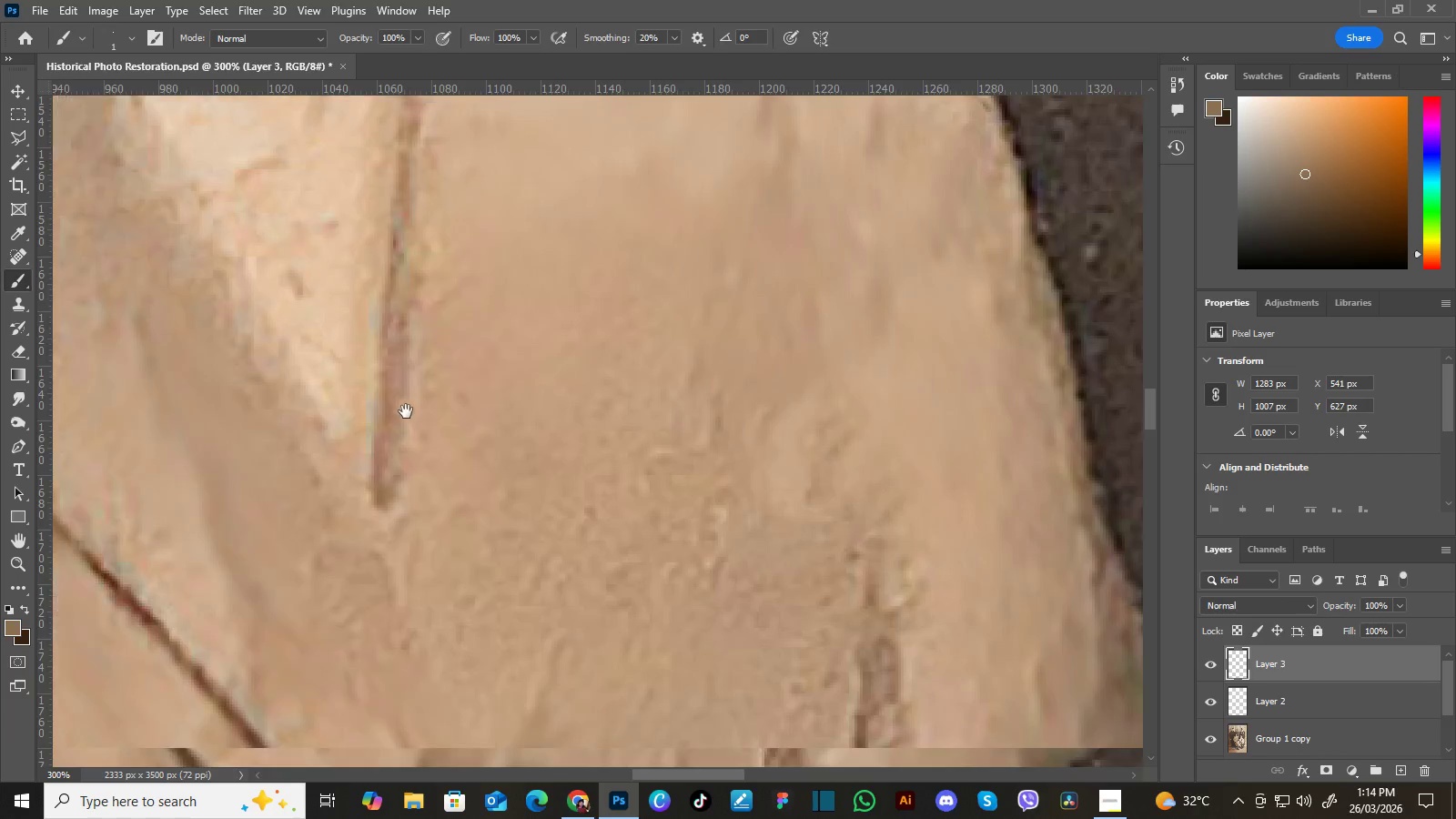 
left_click_drag(start_coordinate=[384, 403], to_coordinate=[709, 449])
 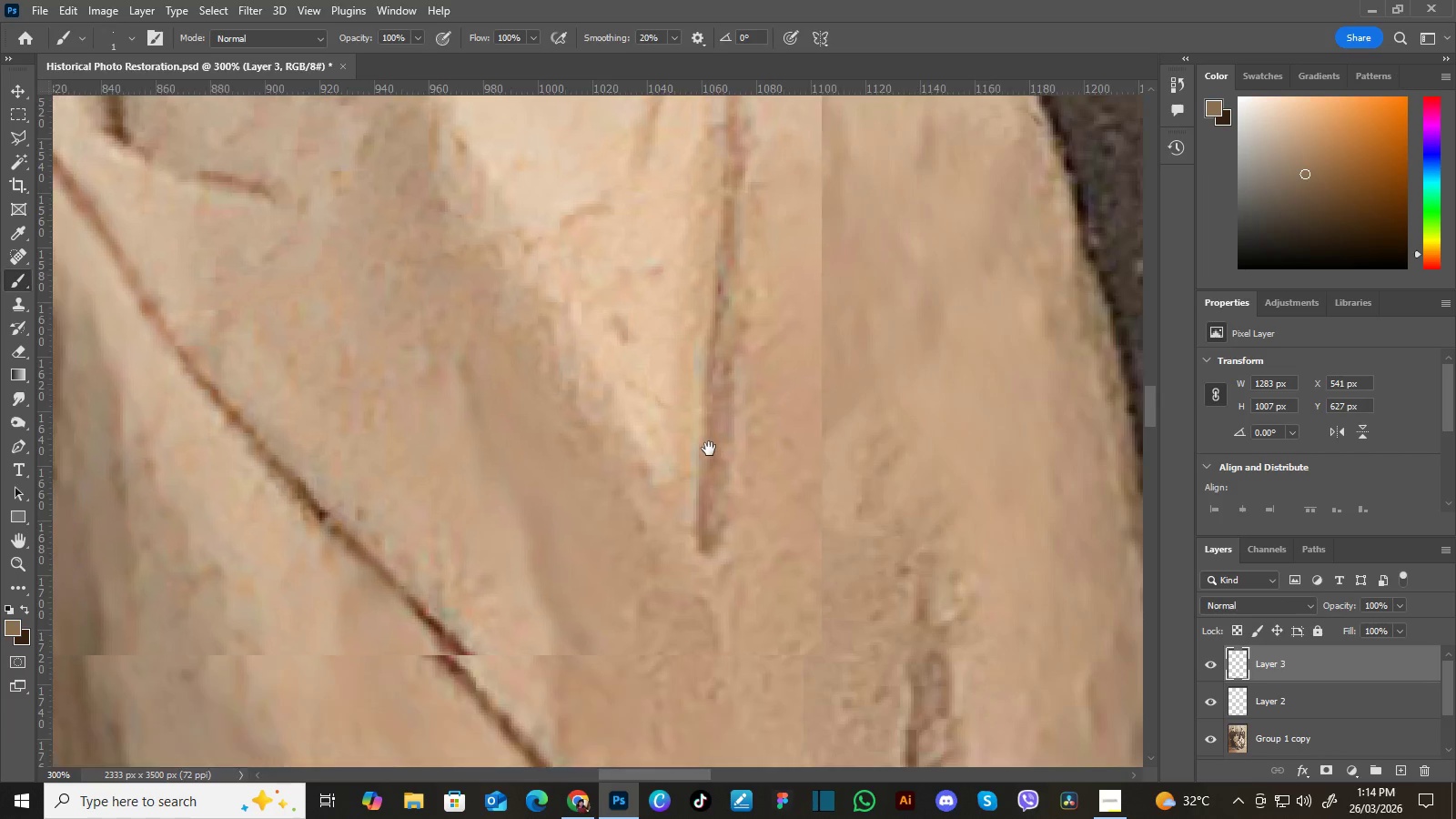 
hold_key(key=Space, duration=1.52)
 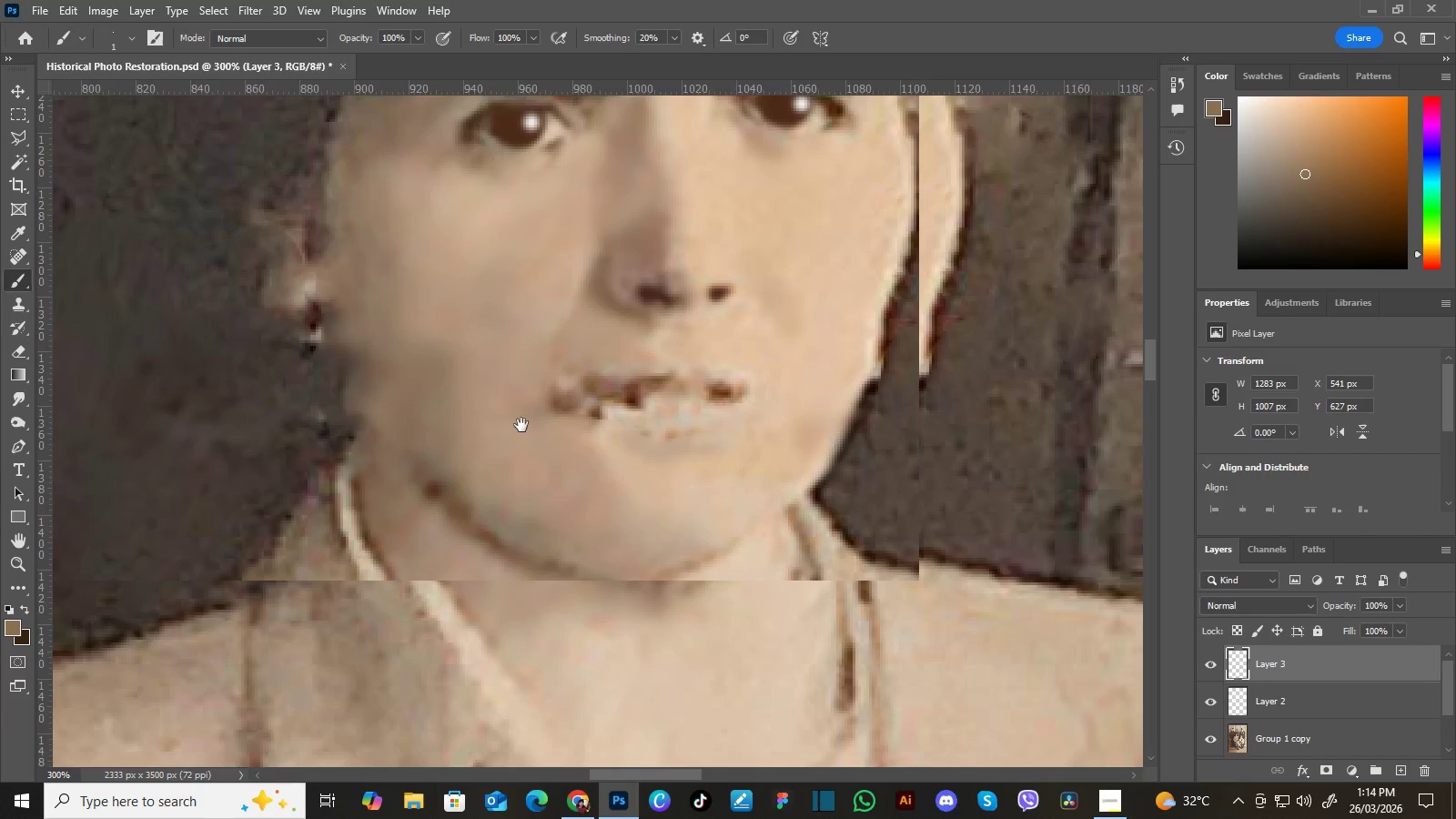 
left_click_drag(start_coordinate=[474, 312], to_coordinate=[595, 523])
 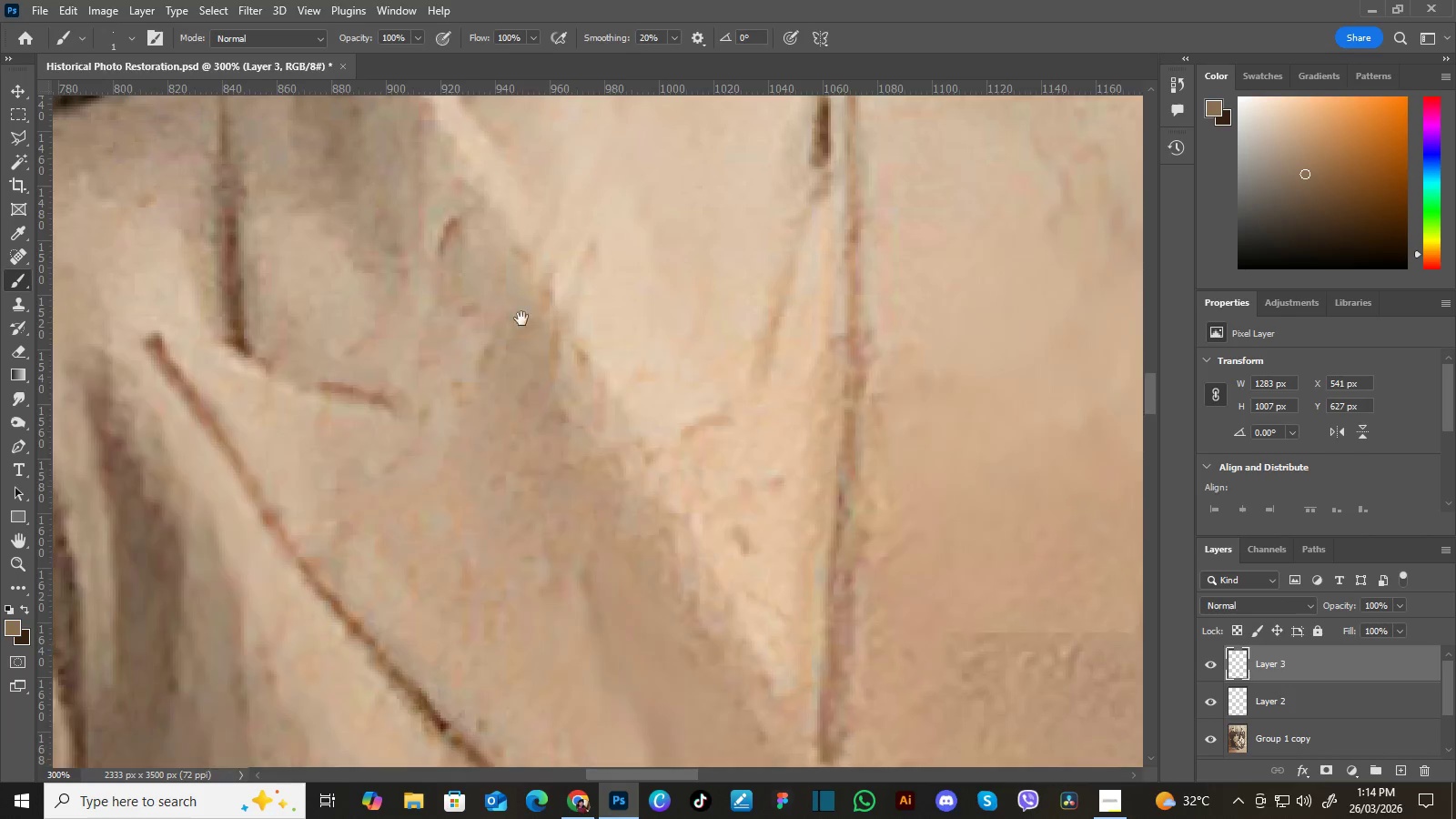 
left_click_drag(start_coordinate=[521, 318], to_coordinate=[581, 567])
 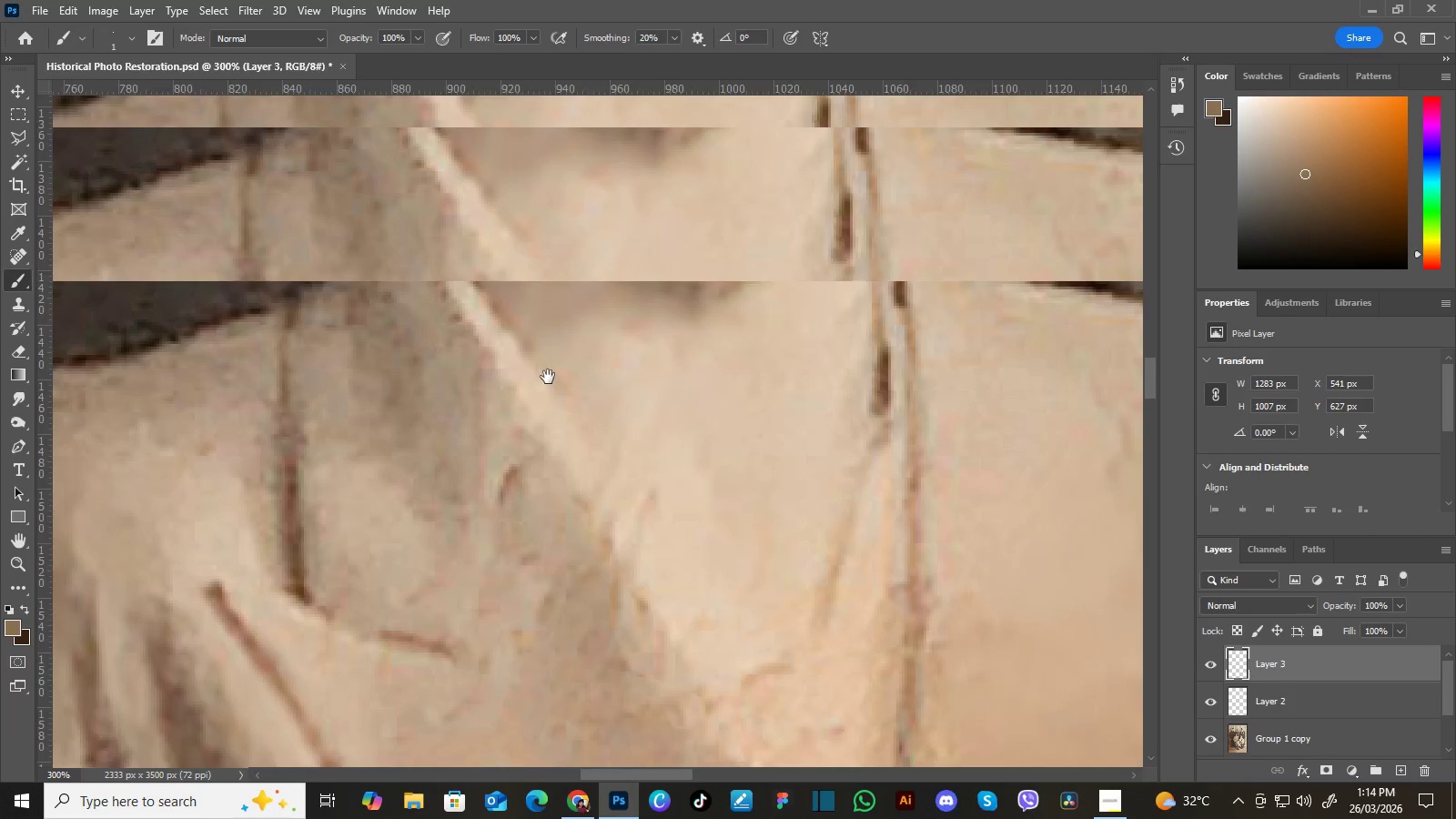 
left_click_drag(start_coordinate=[548, 377], to_coordinate=[559, 534])
 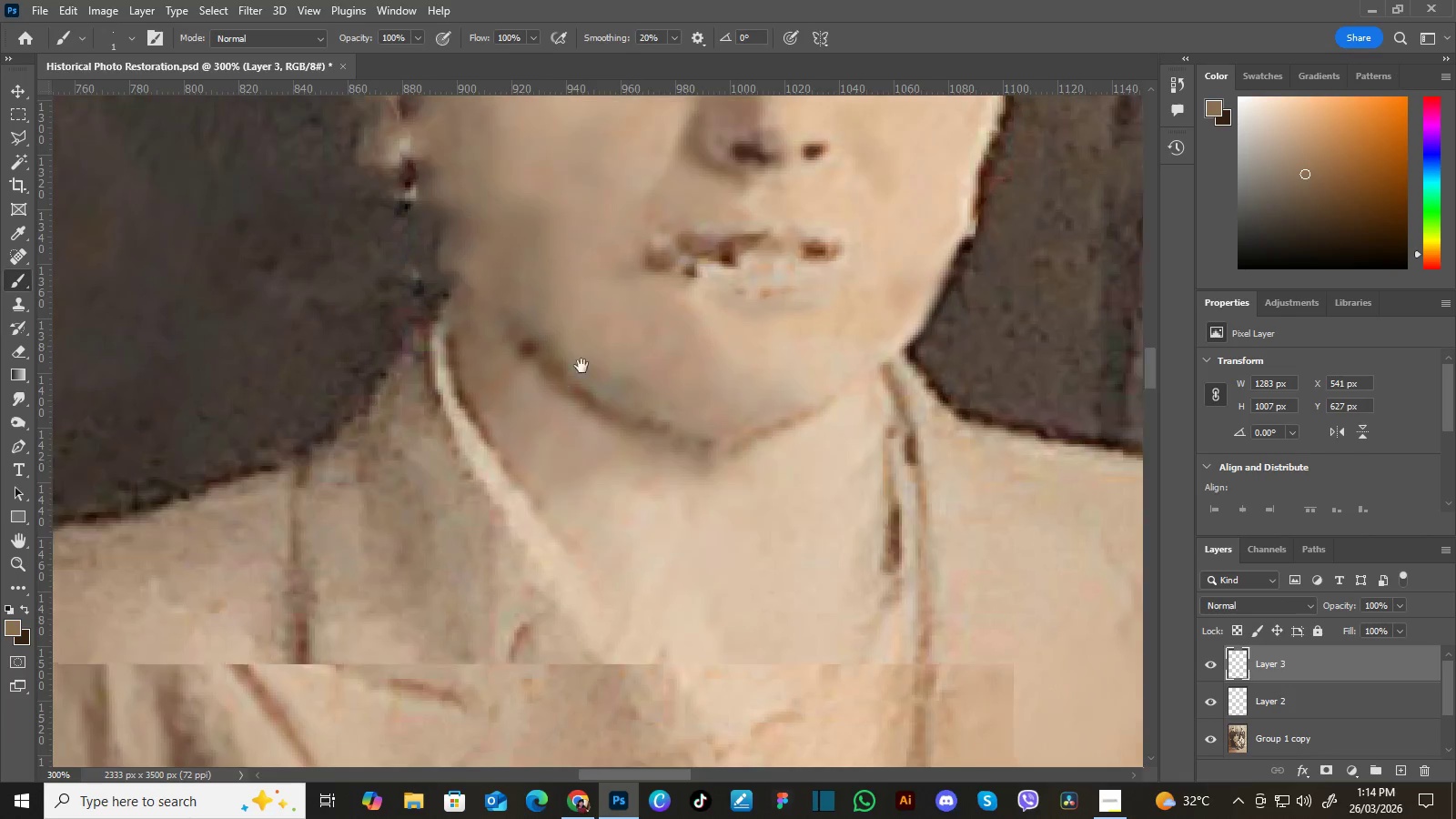 
left_click_drag(start_coordinate=[581, 366], to_coordinate=[535, 504])
 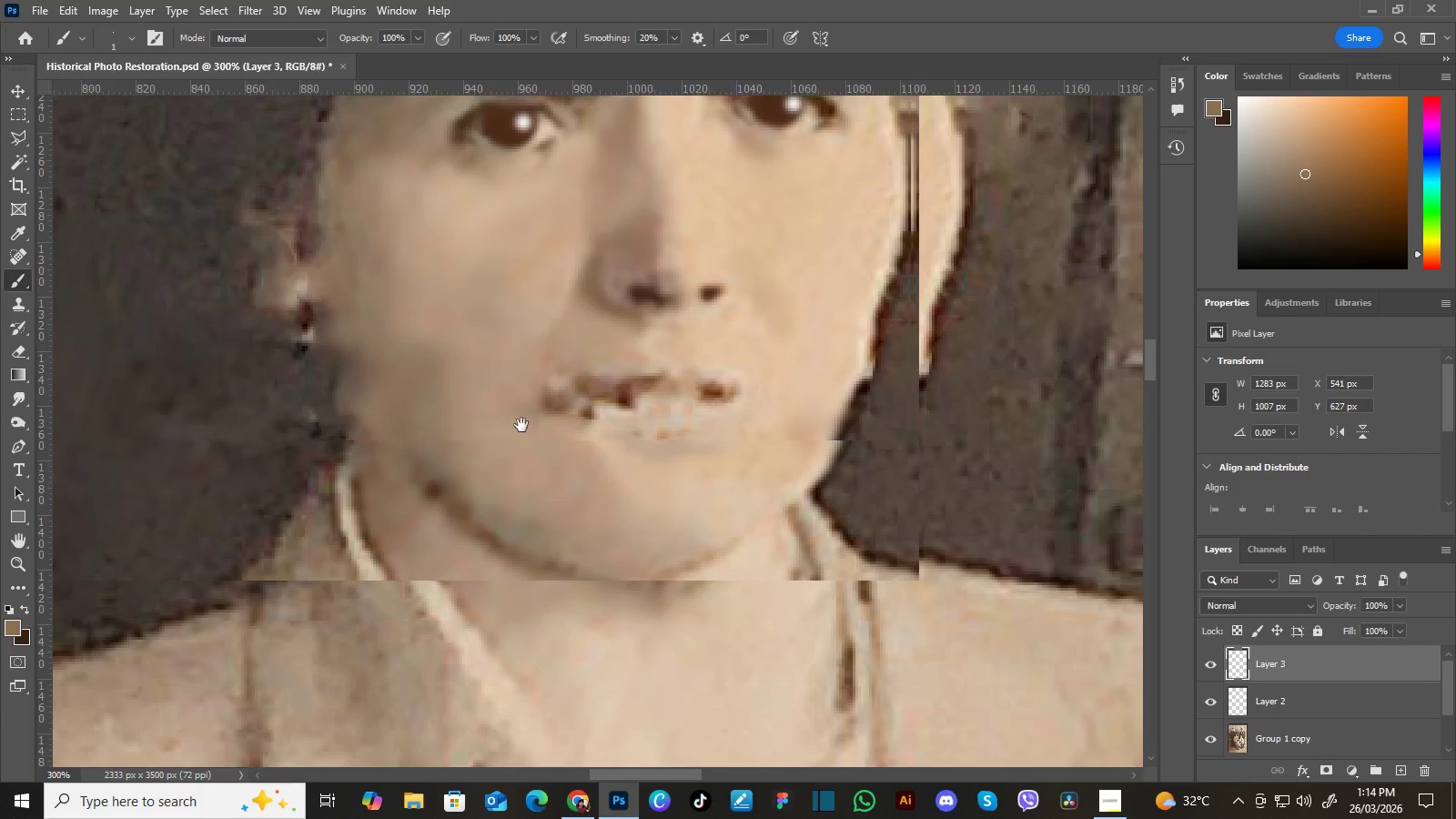 
hold_key(key=Space, duration=1.14)
 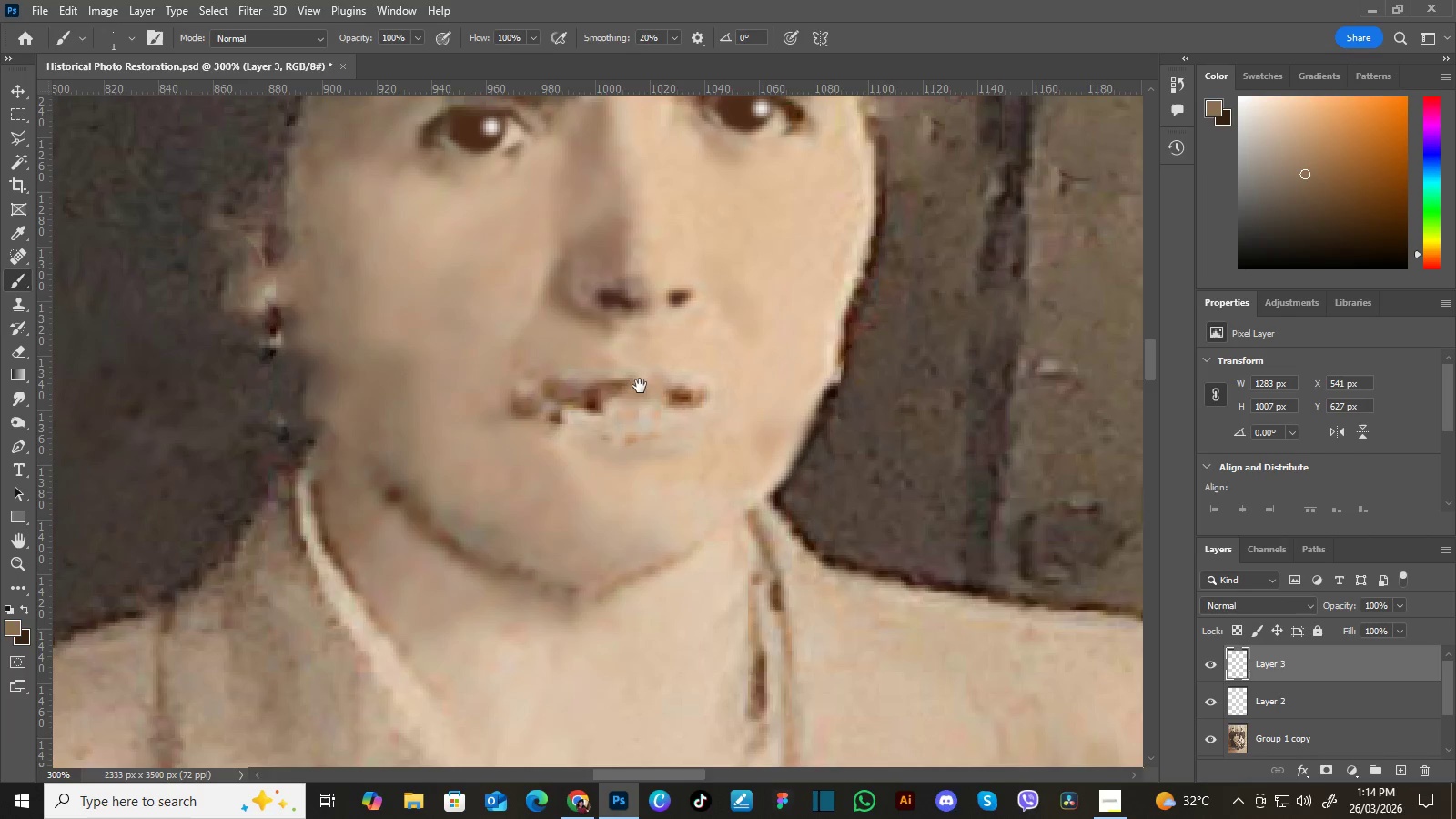 
left_click_drag(start_coordinate=[578, 421], to_coordinate=[521, 425])
 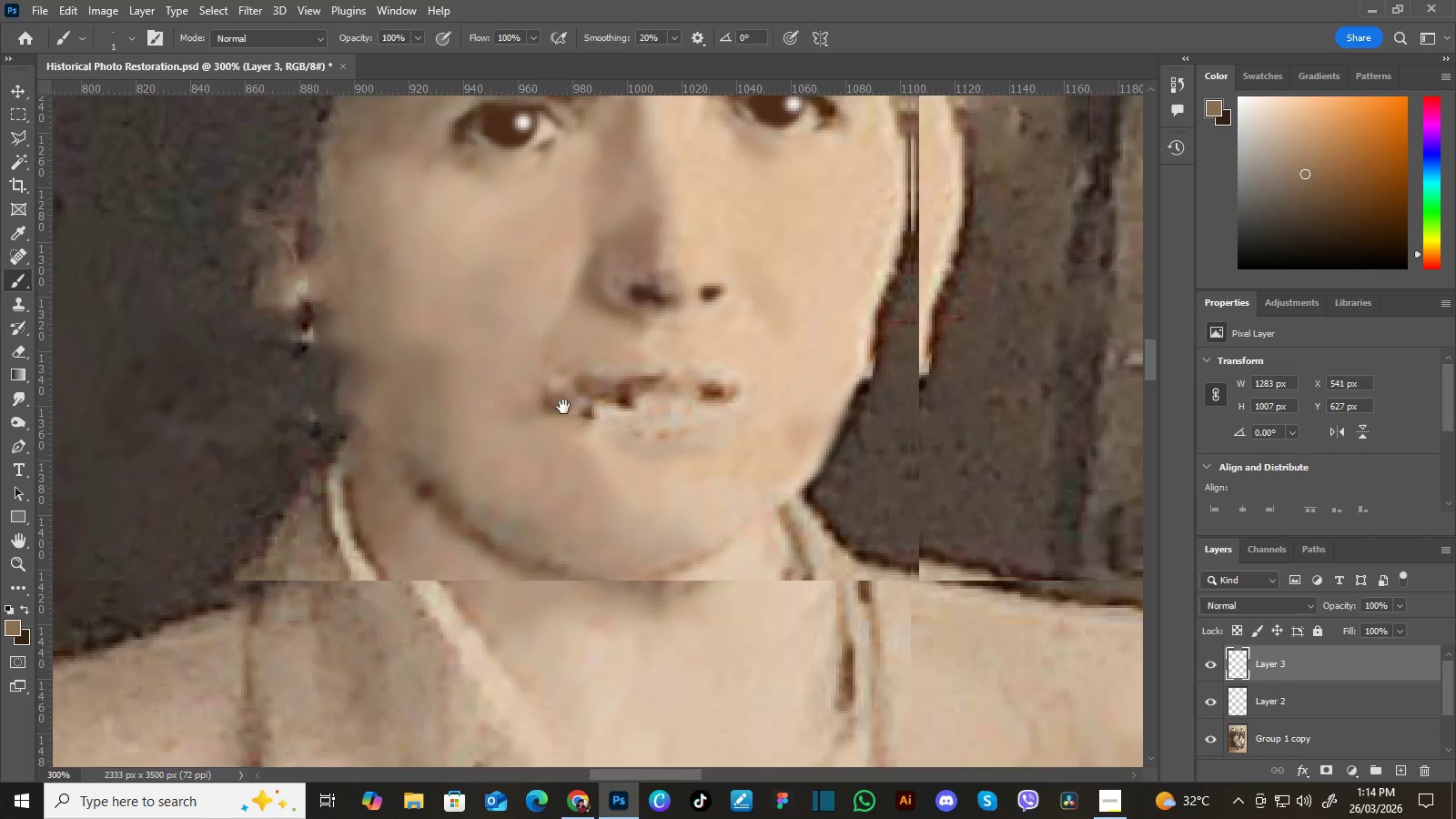 
left_click_drag(start_coordinate=[563, 407], to_coordinate=[531, 411])
 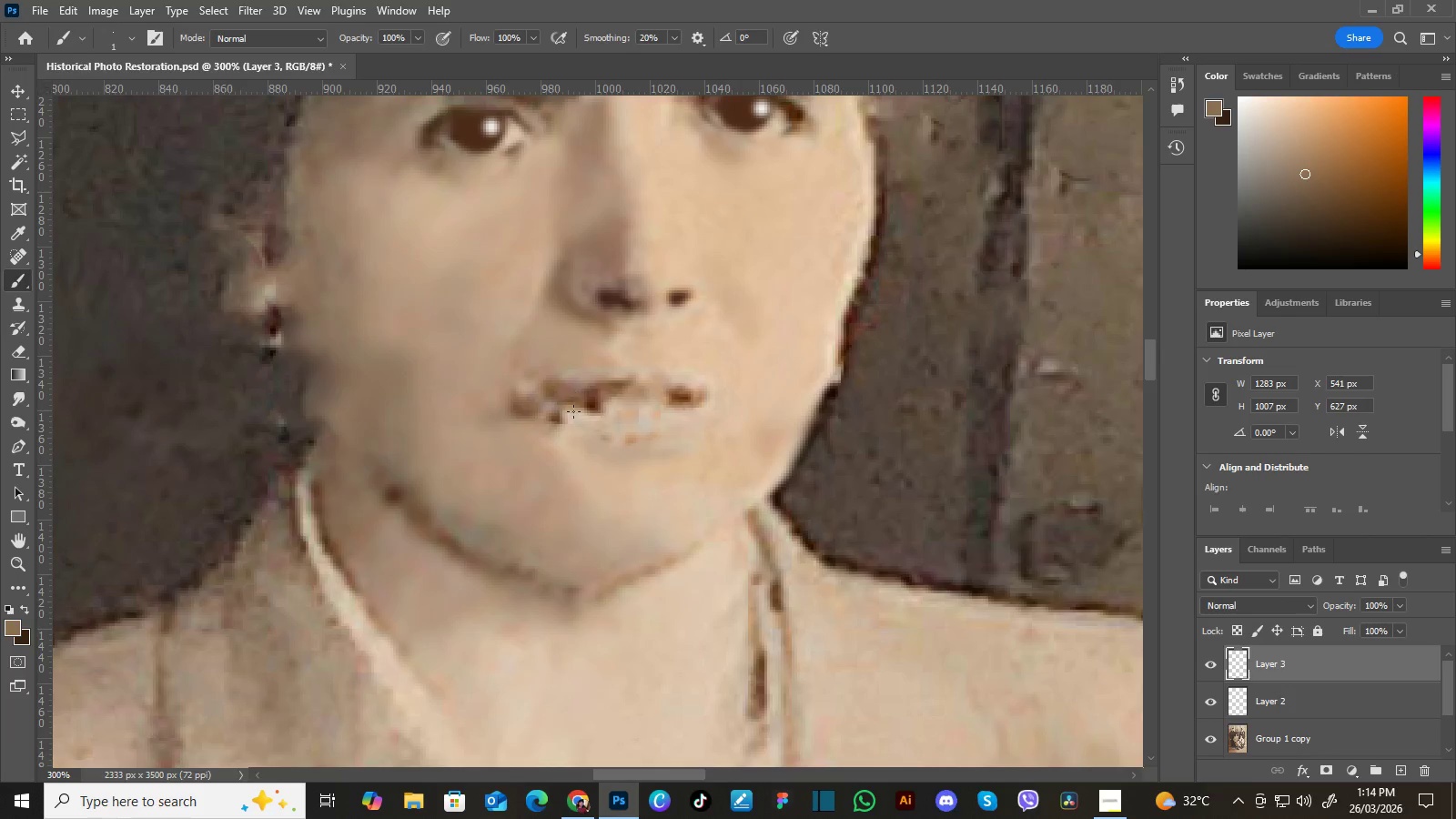 
hold_key(key=Space, duration=1.12)
 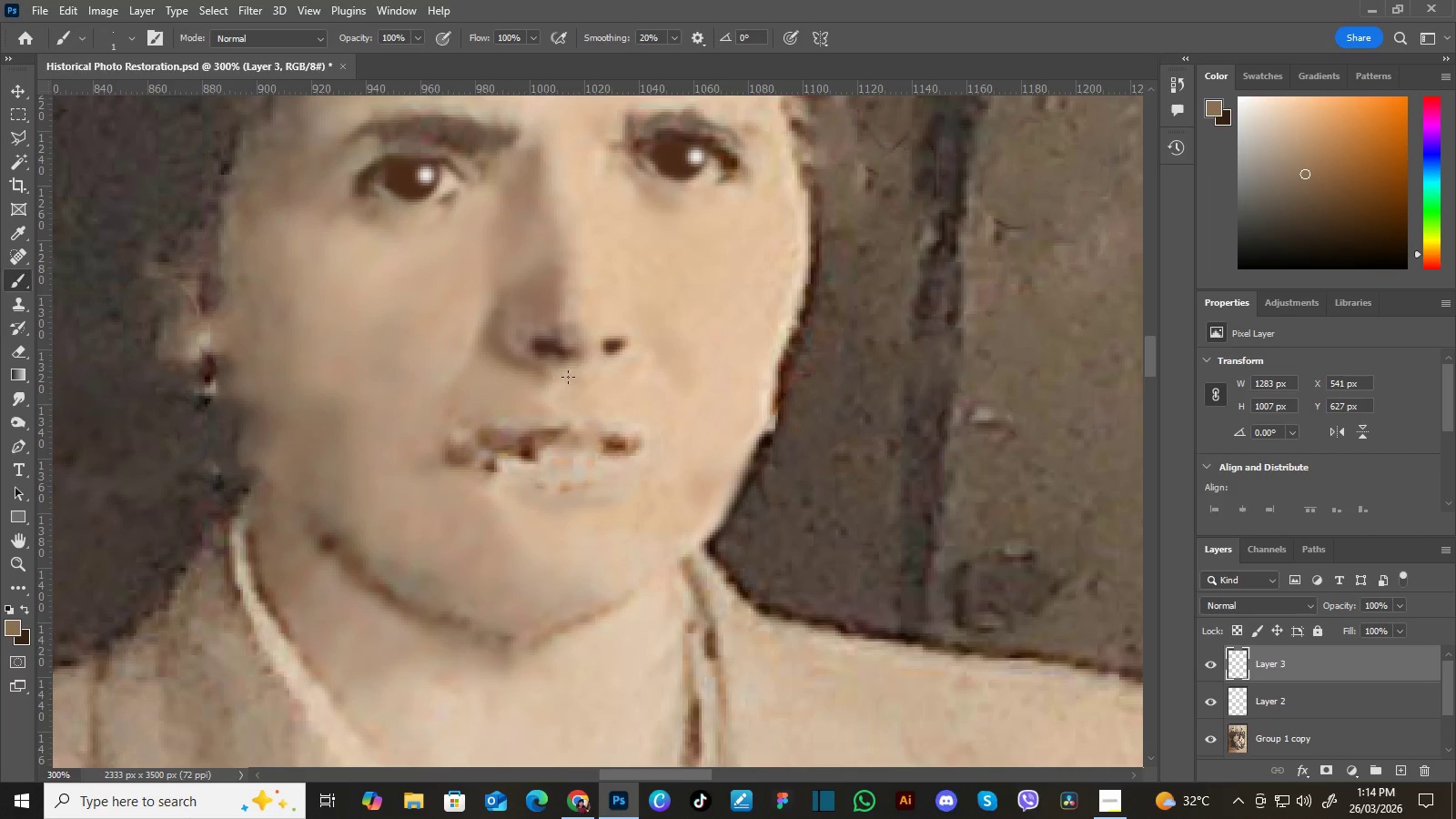 
left_click_drag(start_coordinate=[642, 385], to_coordinate=[587, 417])
 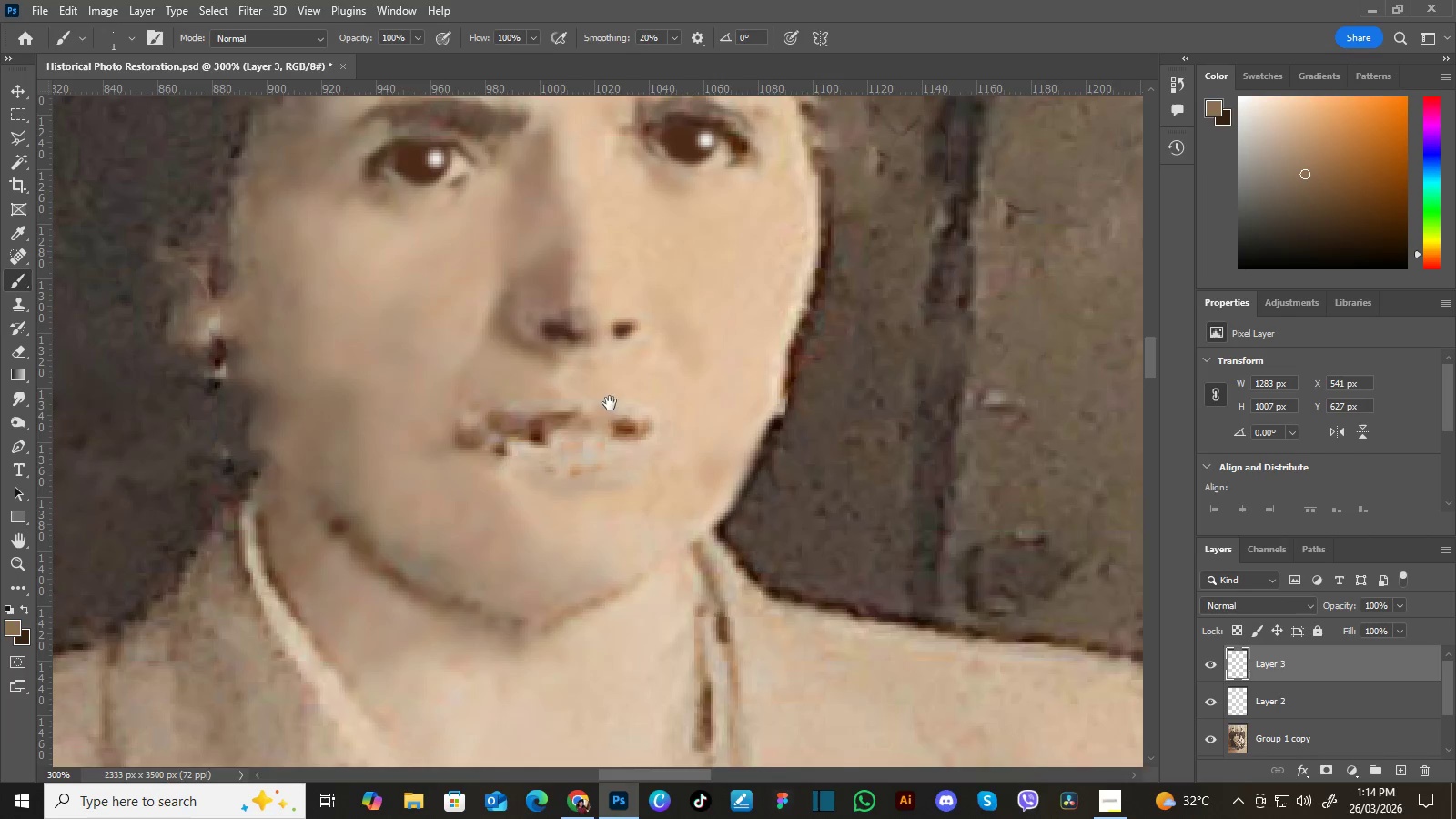 
left_click_drag(start_coordinate=[622, 395], to_coordinate=[612, 411])
 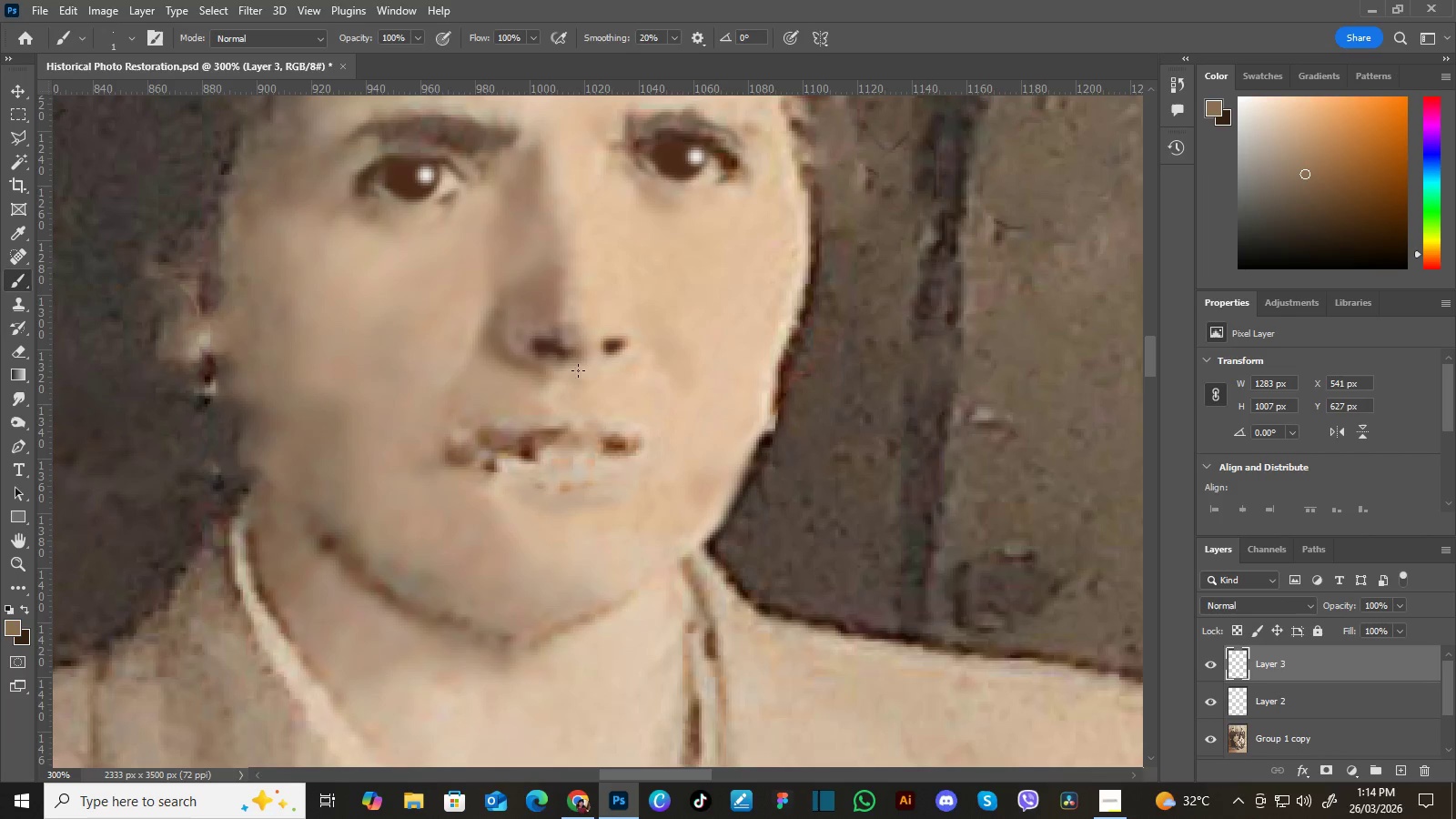 
key(I)
 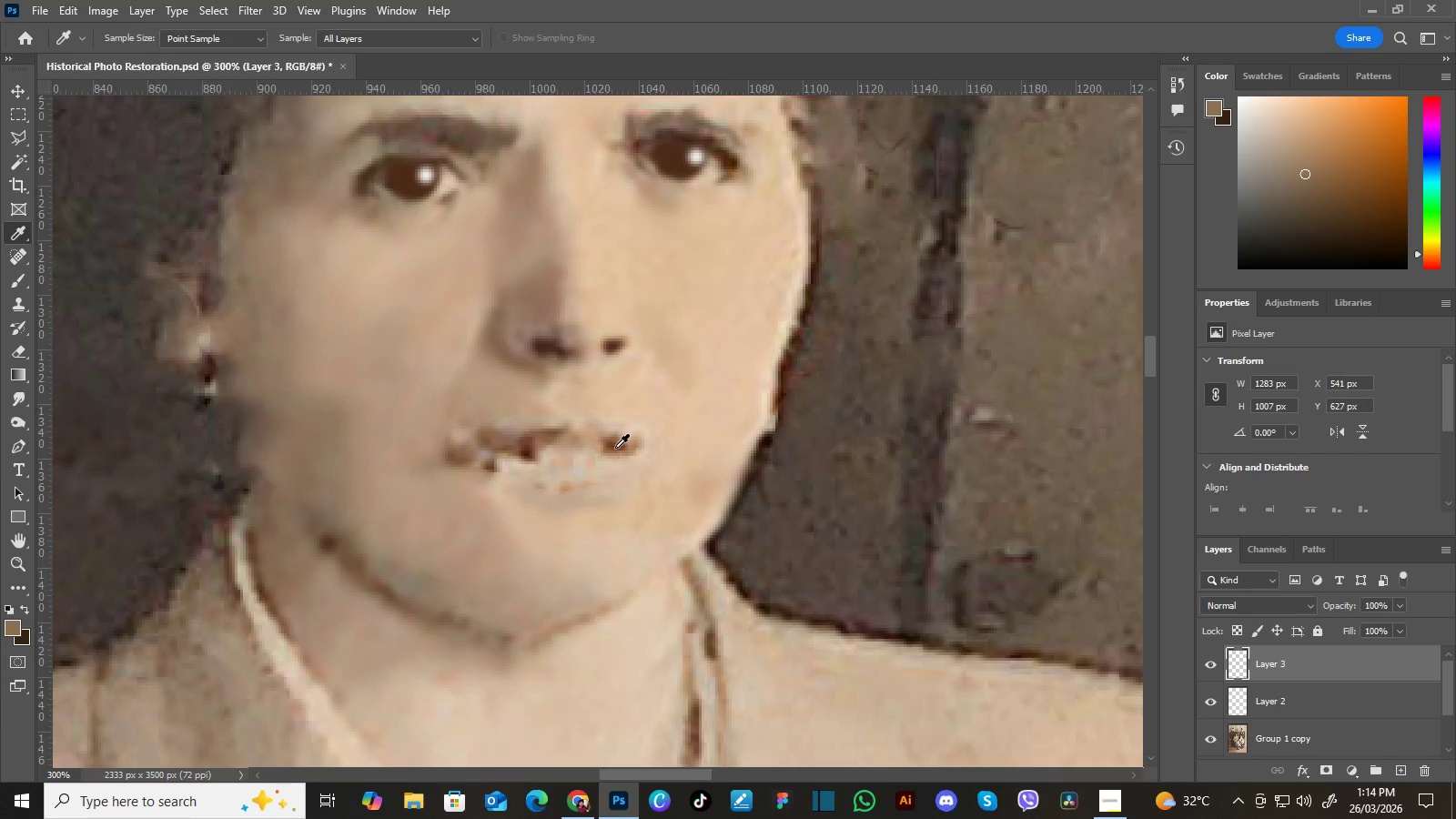 
left_click([617, 449])
 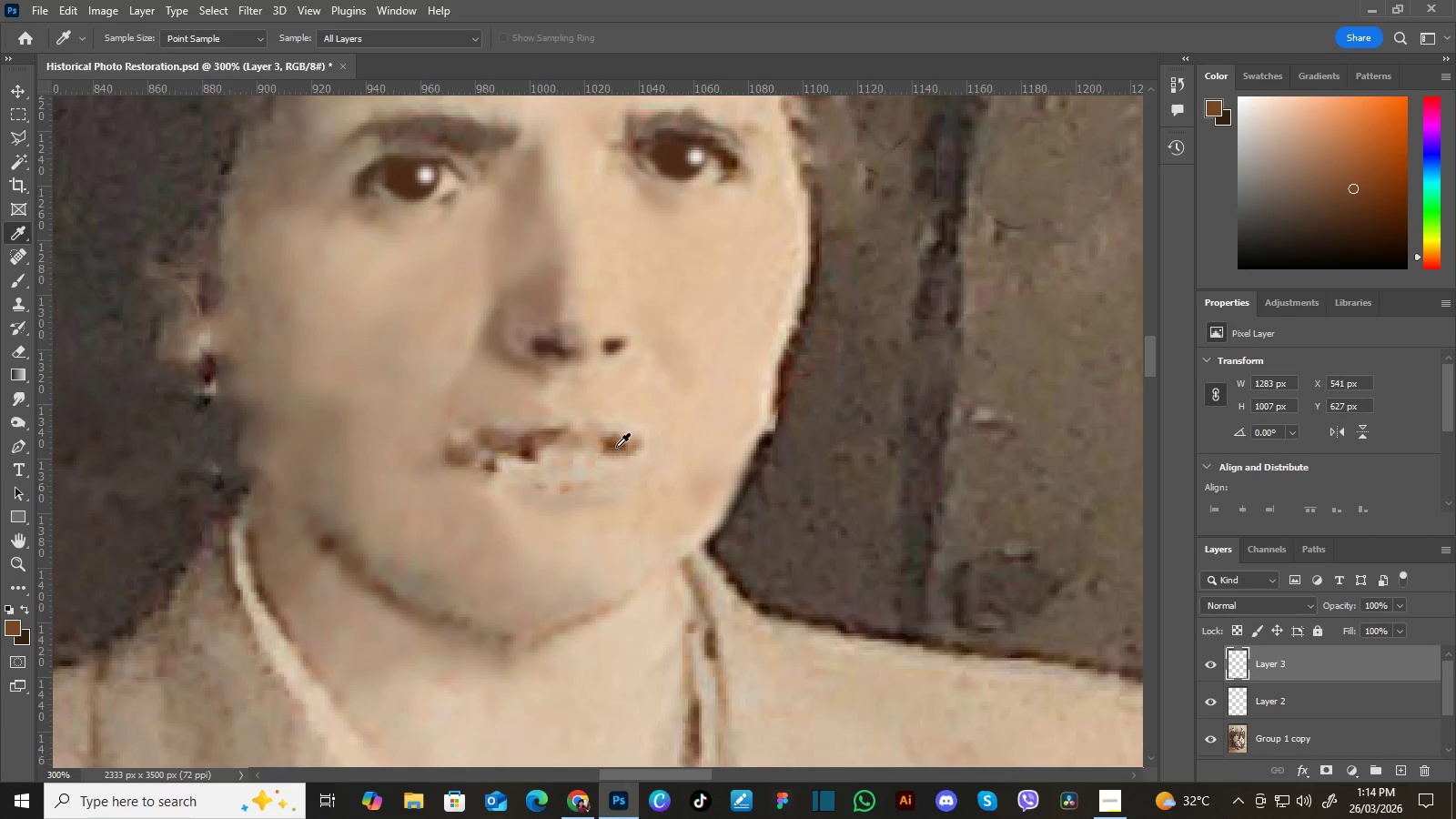 
left_click_drag(start_coordinate=[617, 449], to_coordinate=[616, 444])
 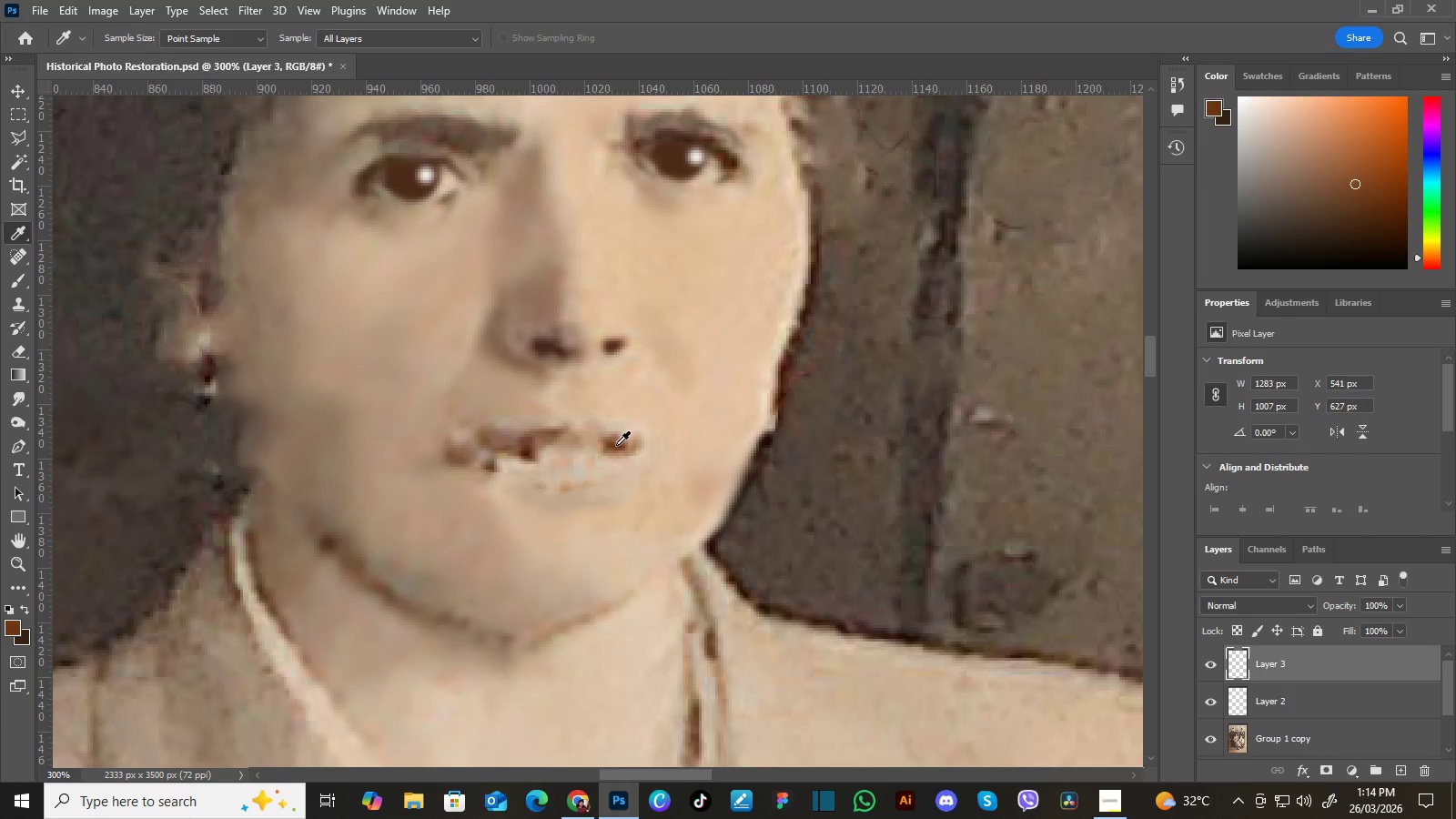 
triple_click([616, 445])
 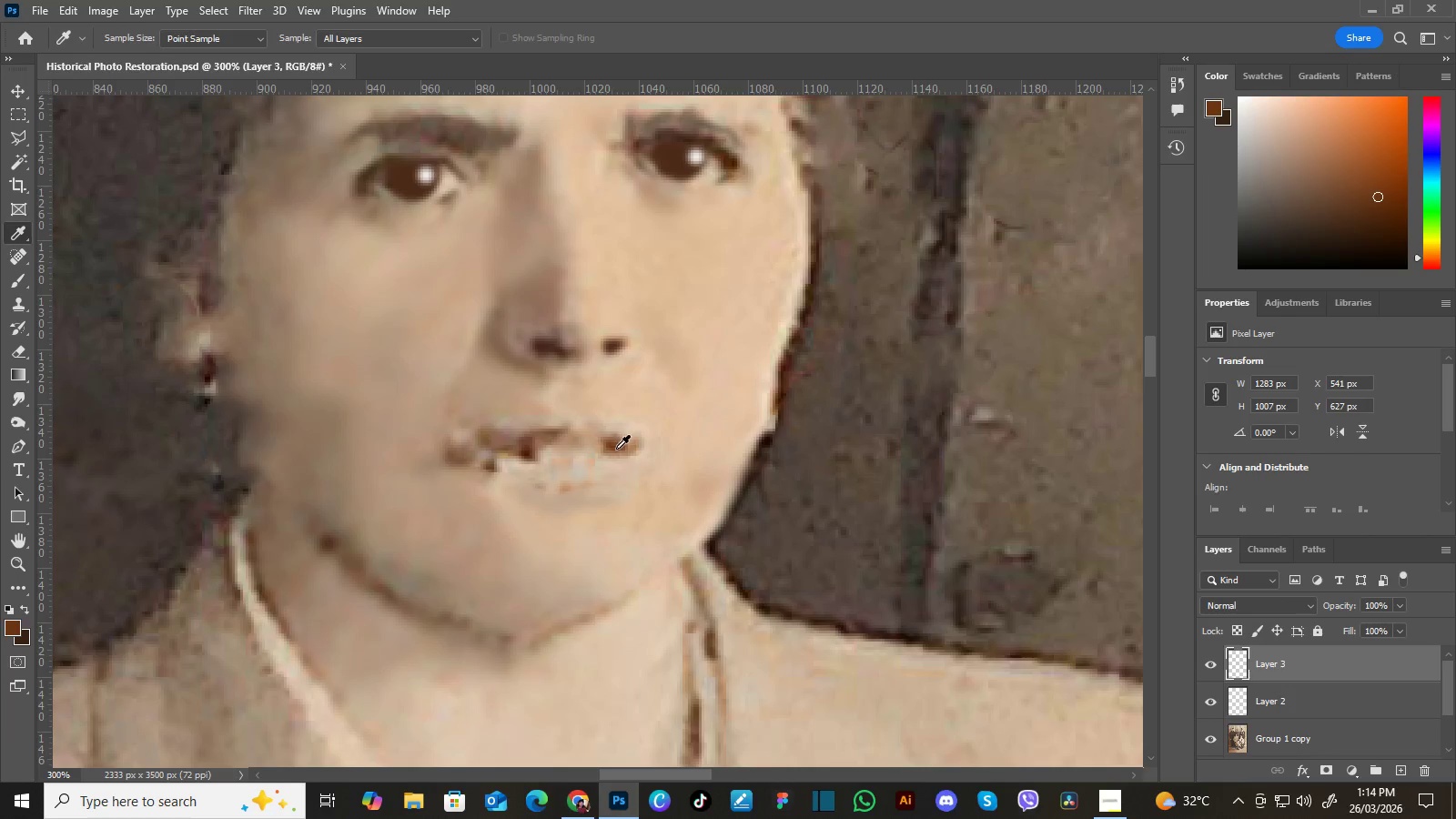 
left_click_drag(start_coordinate=[616, 445], to_coordinate=[616, 450])
 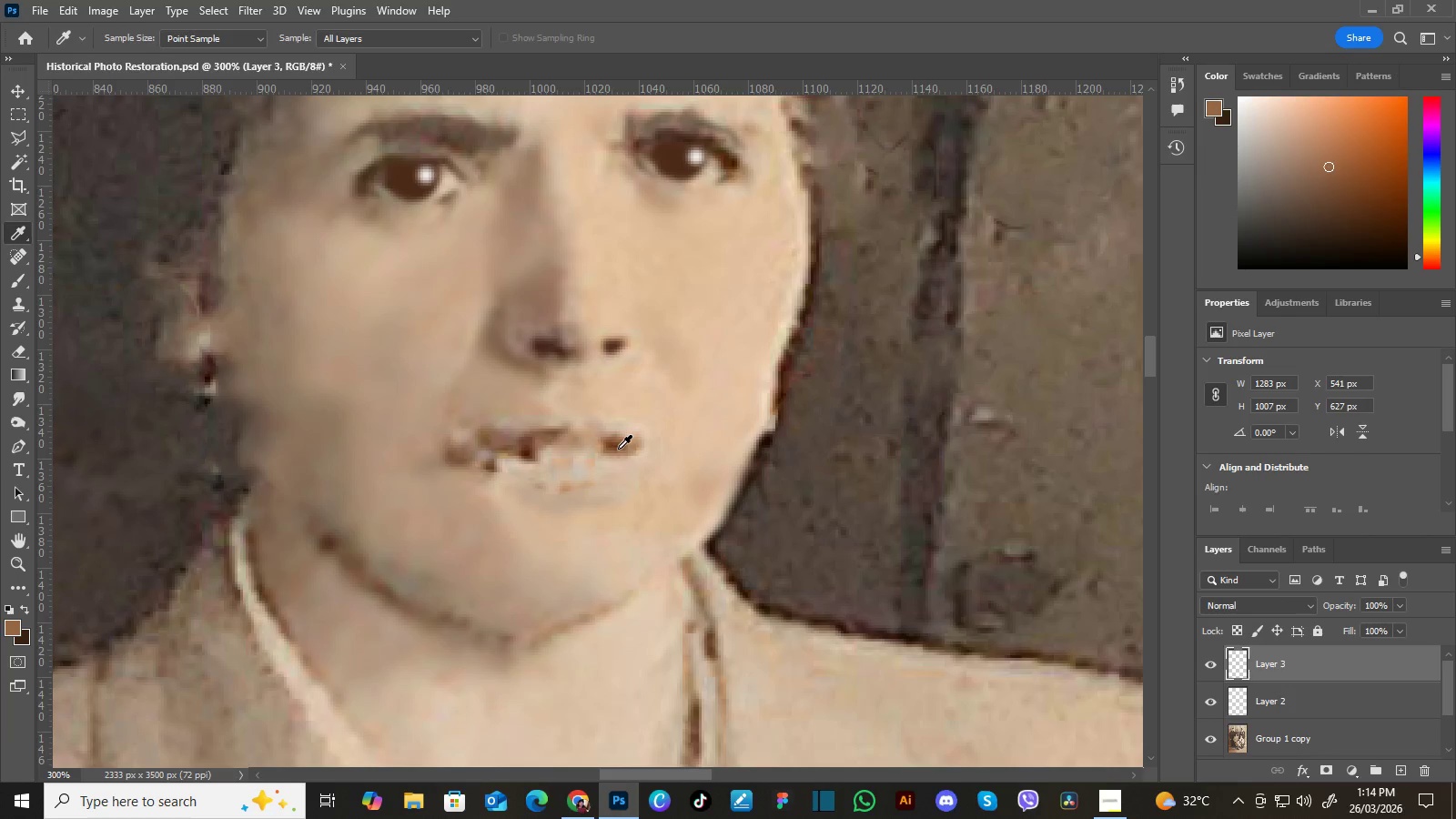 
triple_click([618, 449])
 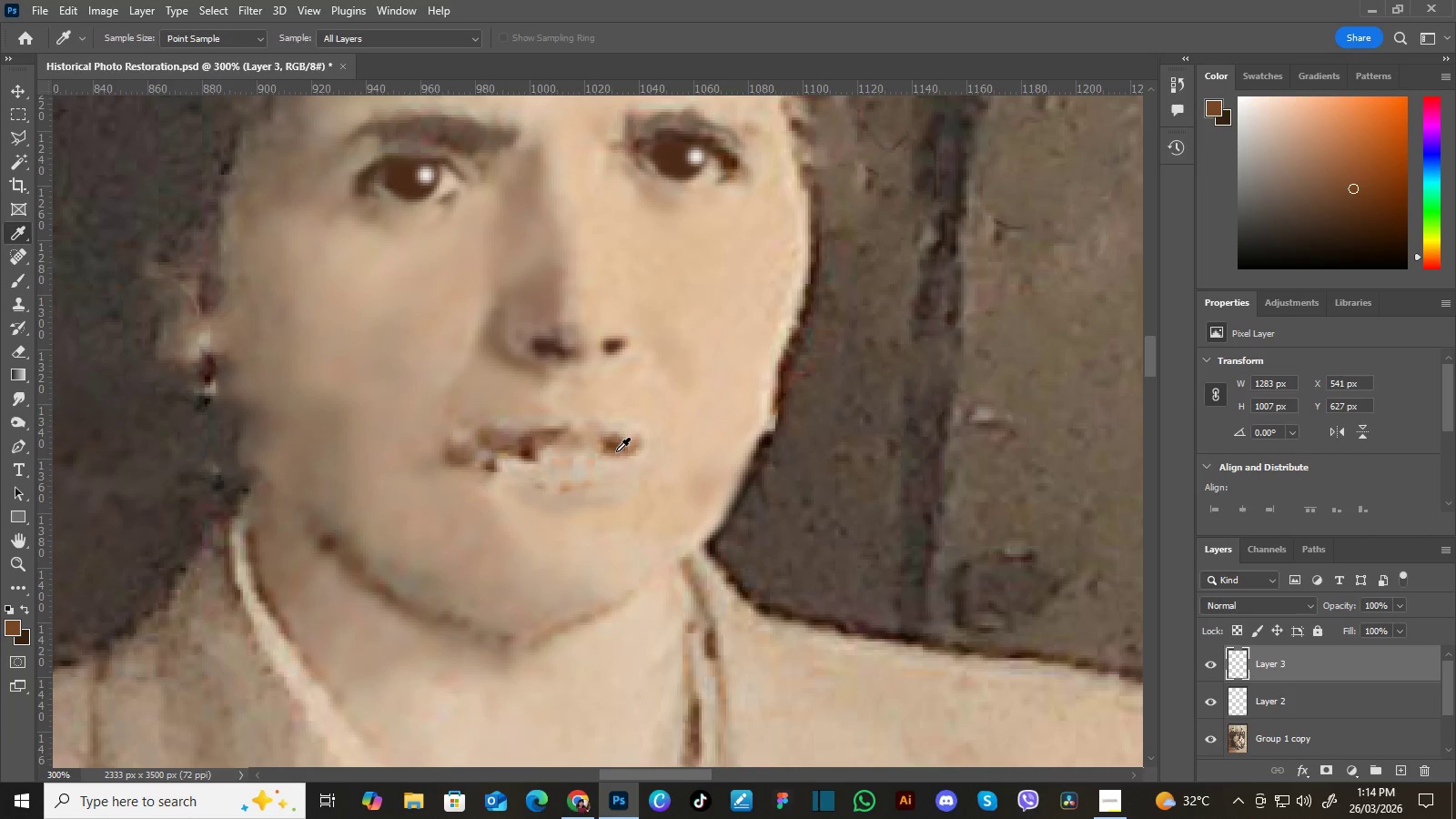 
key(B)
 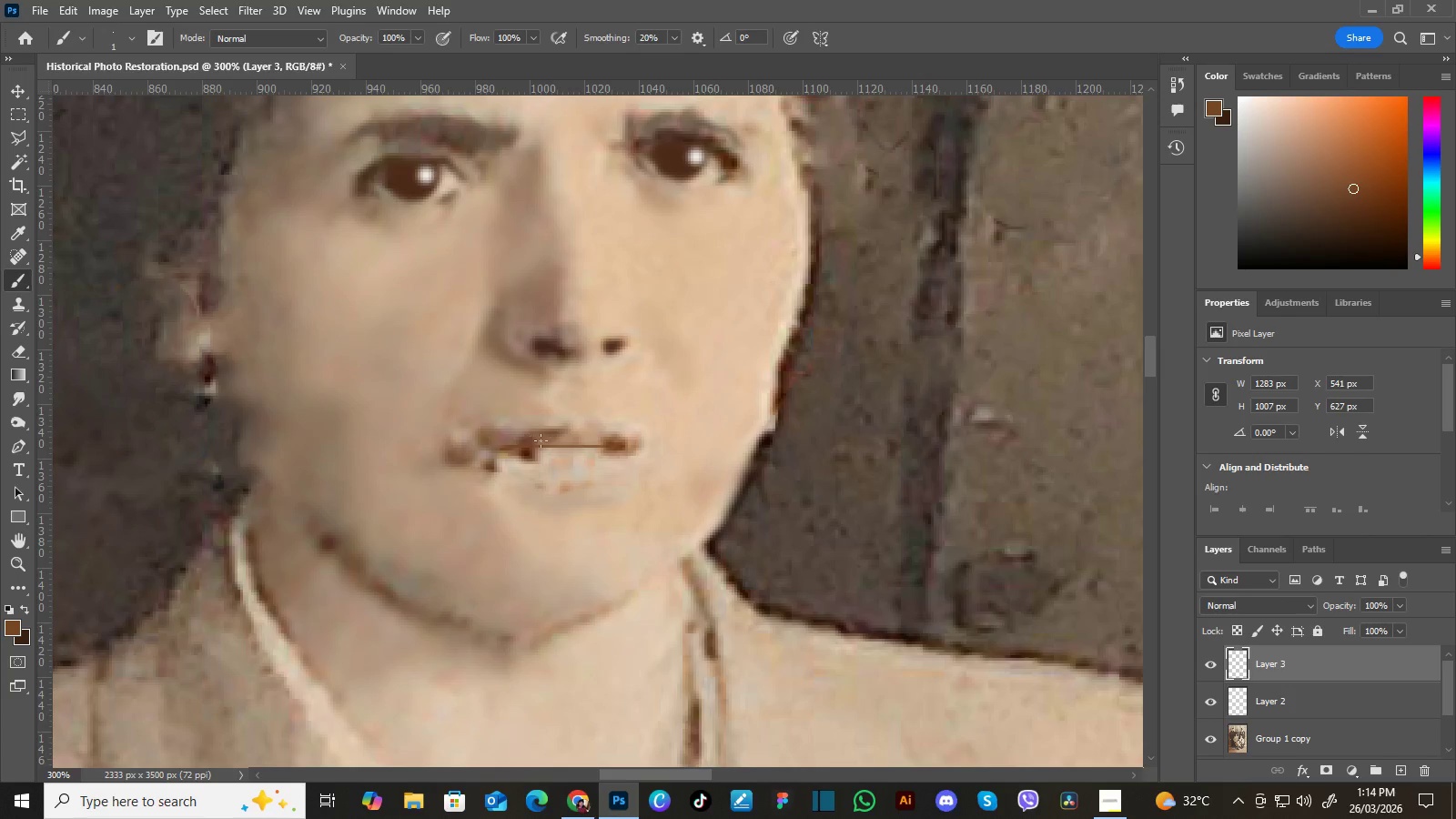 
wait(9.25)
 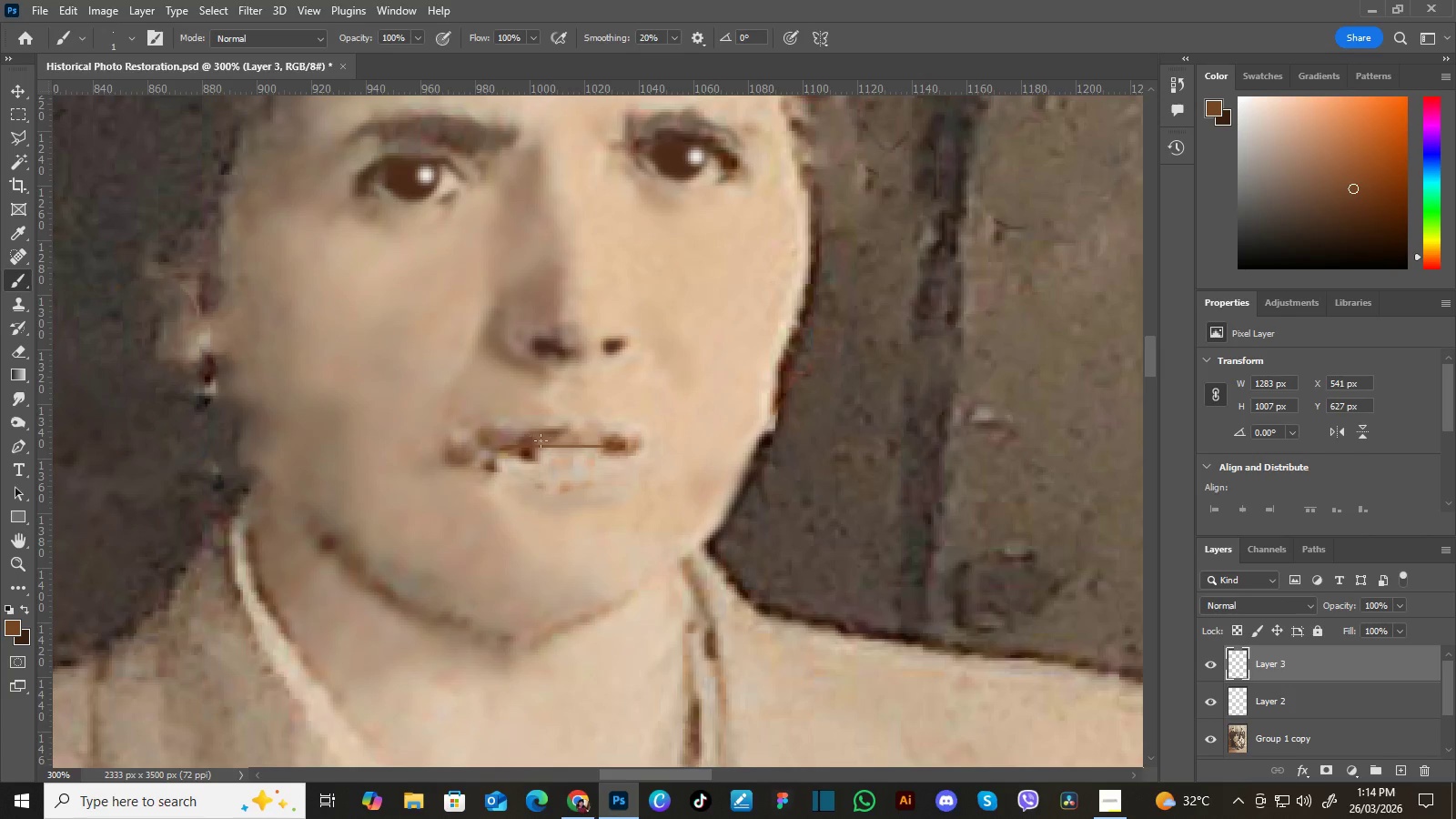 
hold_key(key=Space, duration=1.5)
 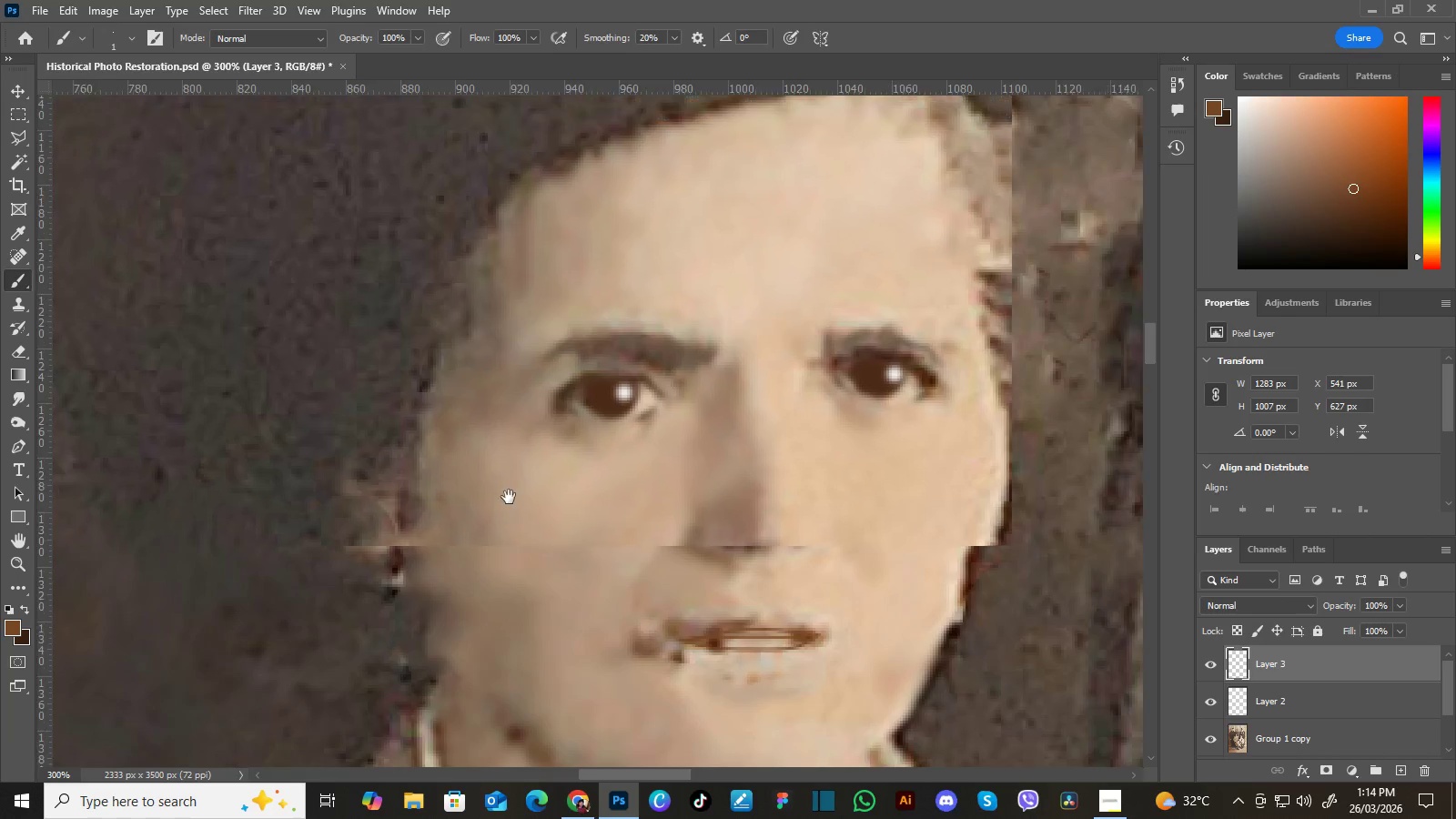 
left_click_drag(start_coordinate=[381, 405], to_coordinate=[523, 515])
 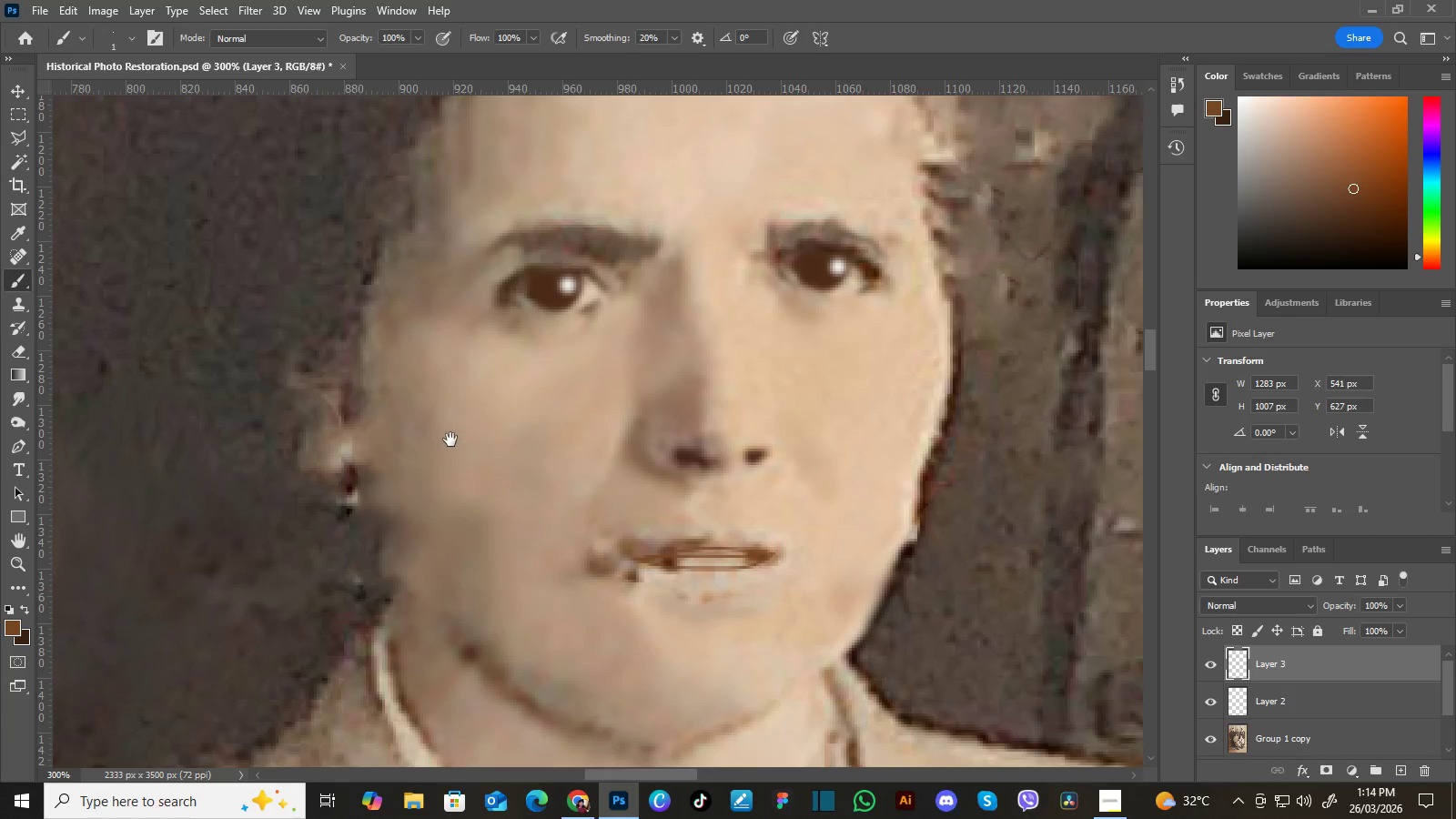 
left_click_drag(start_coordinate=[454, 422], to_coordinate=[500, 503])
 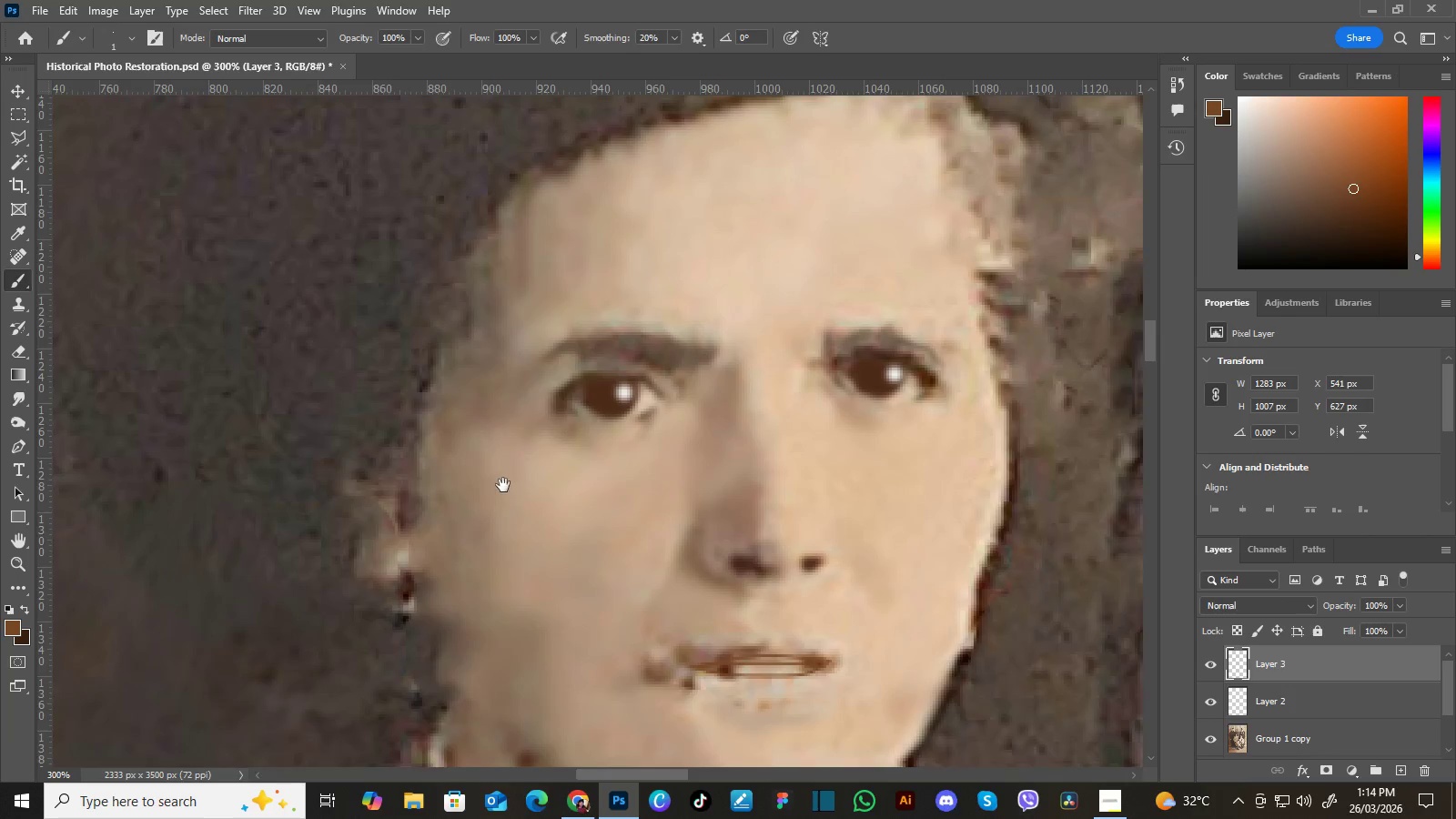 
hold_key(key=Space, duration=0.64)
 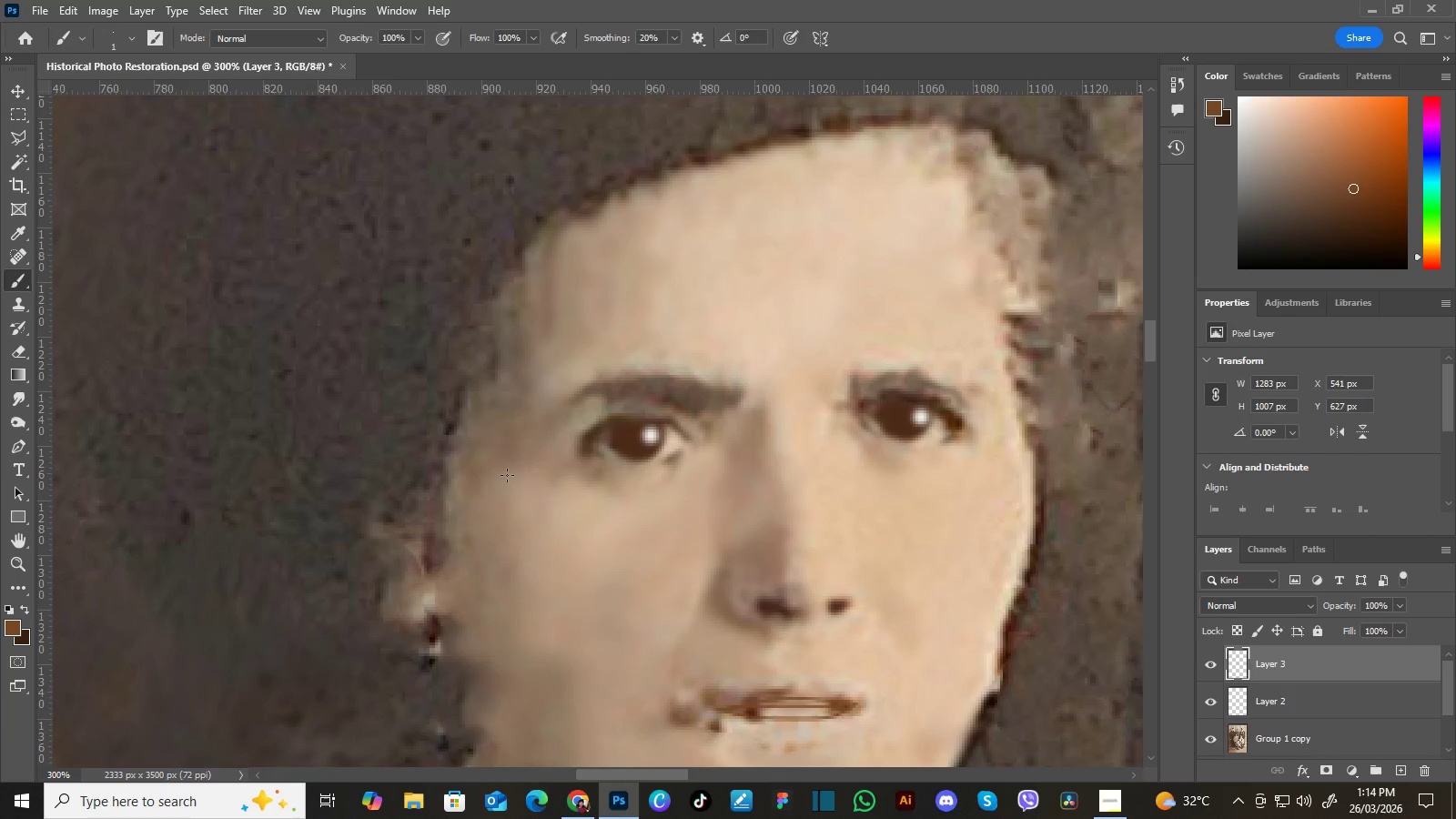 
left_click_drag(start_coordinate=[471, 428], to_coordinate=[509, 497])
 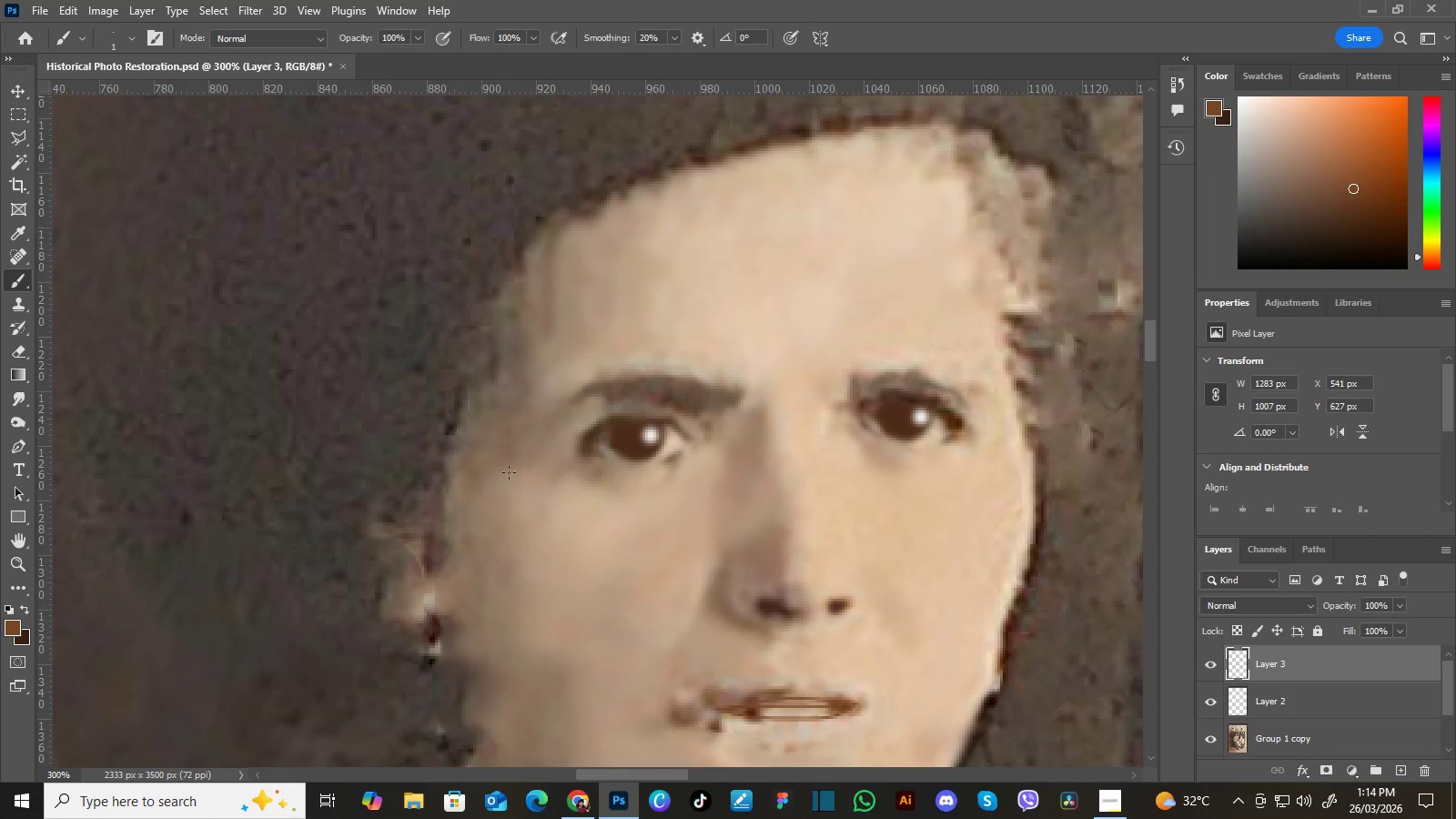 
key(Control+Minus)
 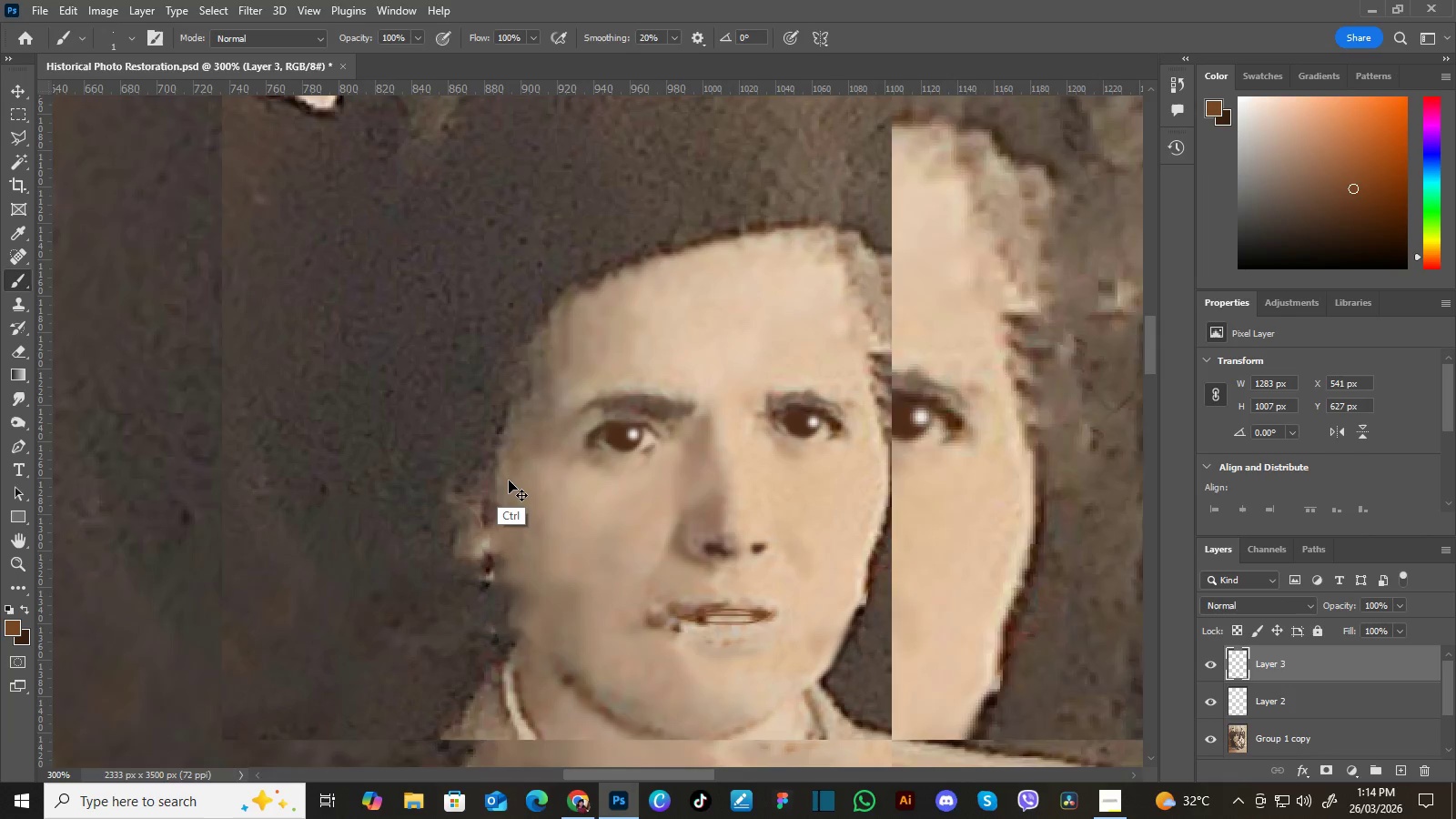 
key(Control+Minus)
 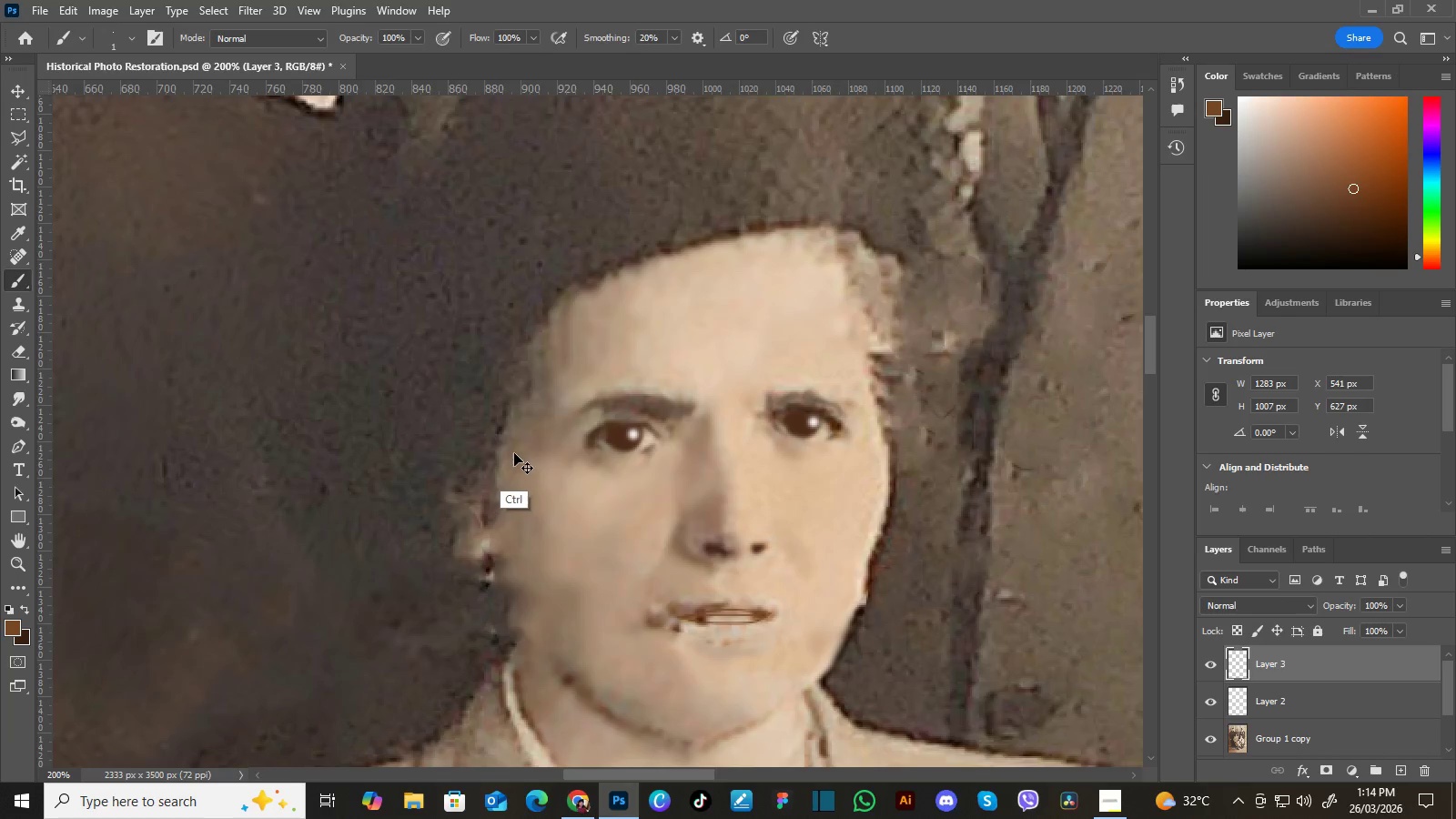 
key(Control+Minus)
 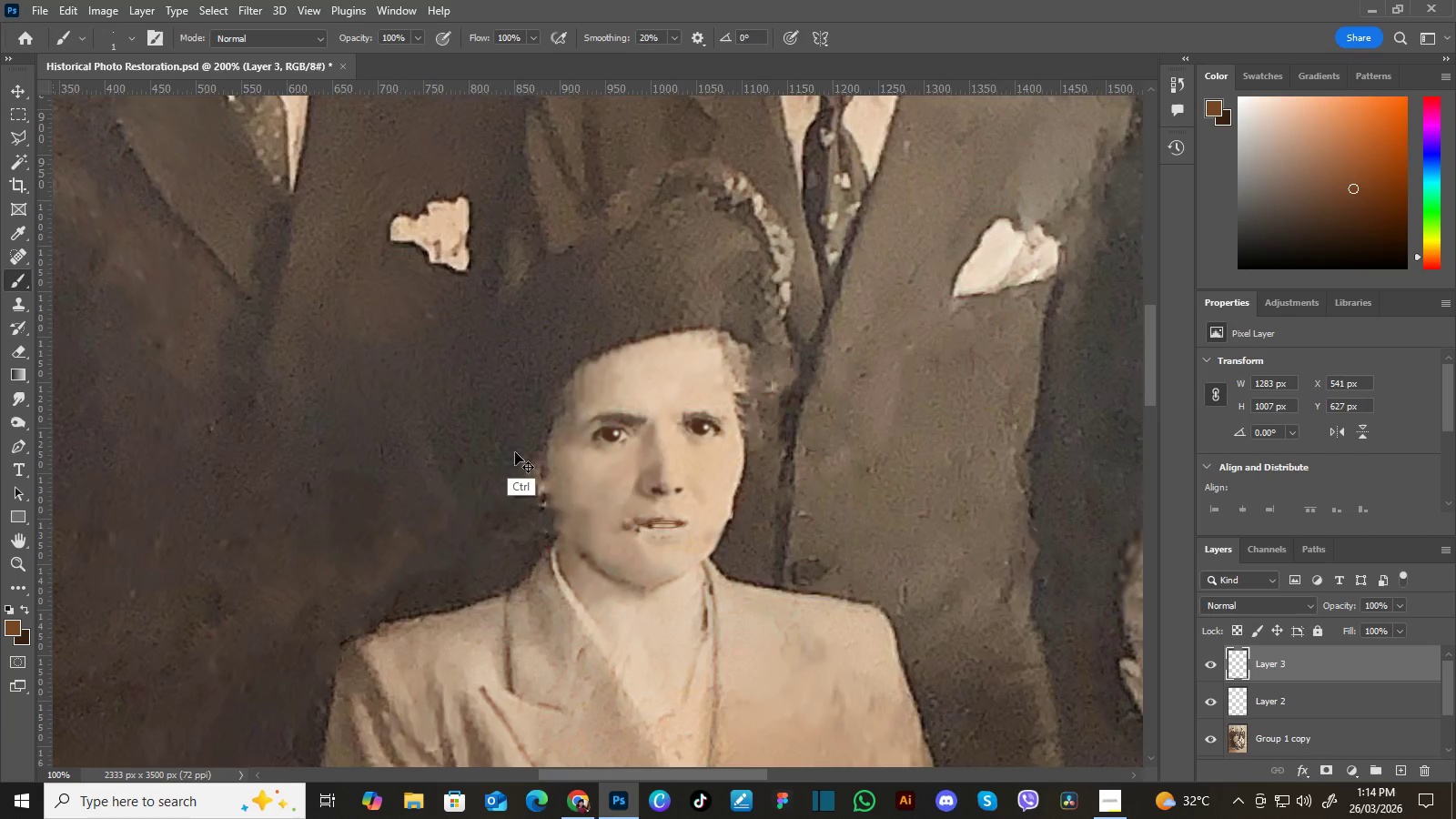 
key(Control+Minus)
 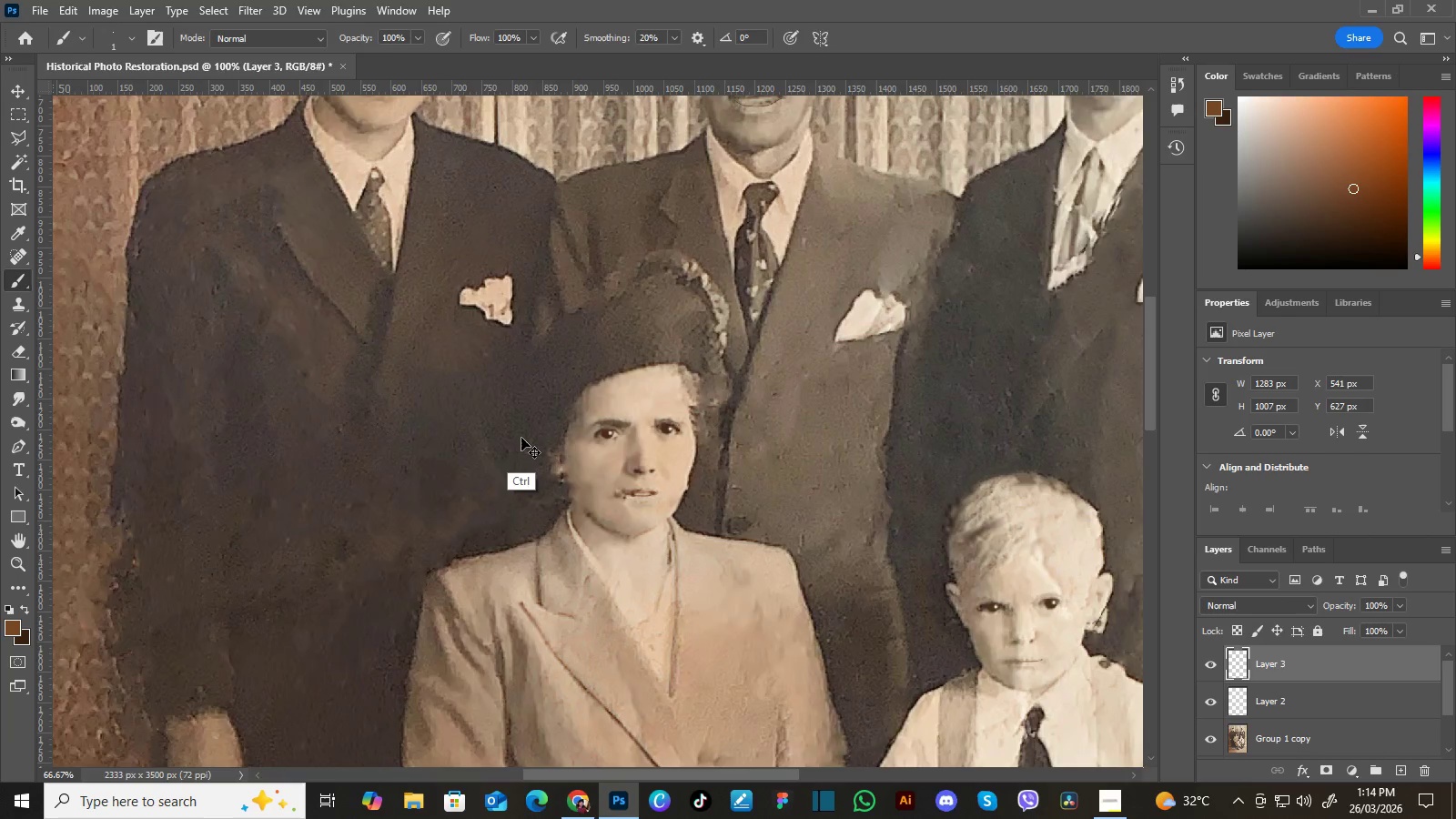 
key(Control+Minus)
 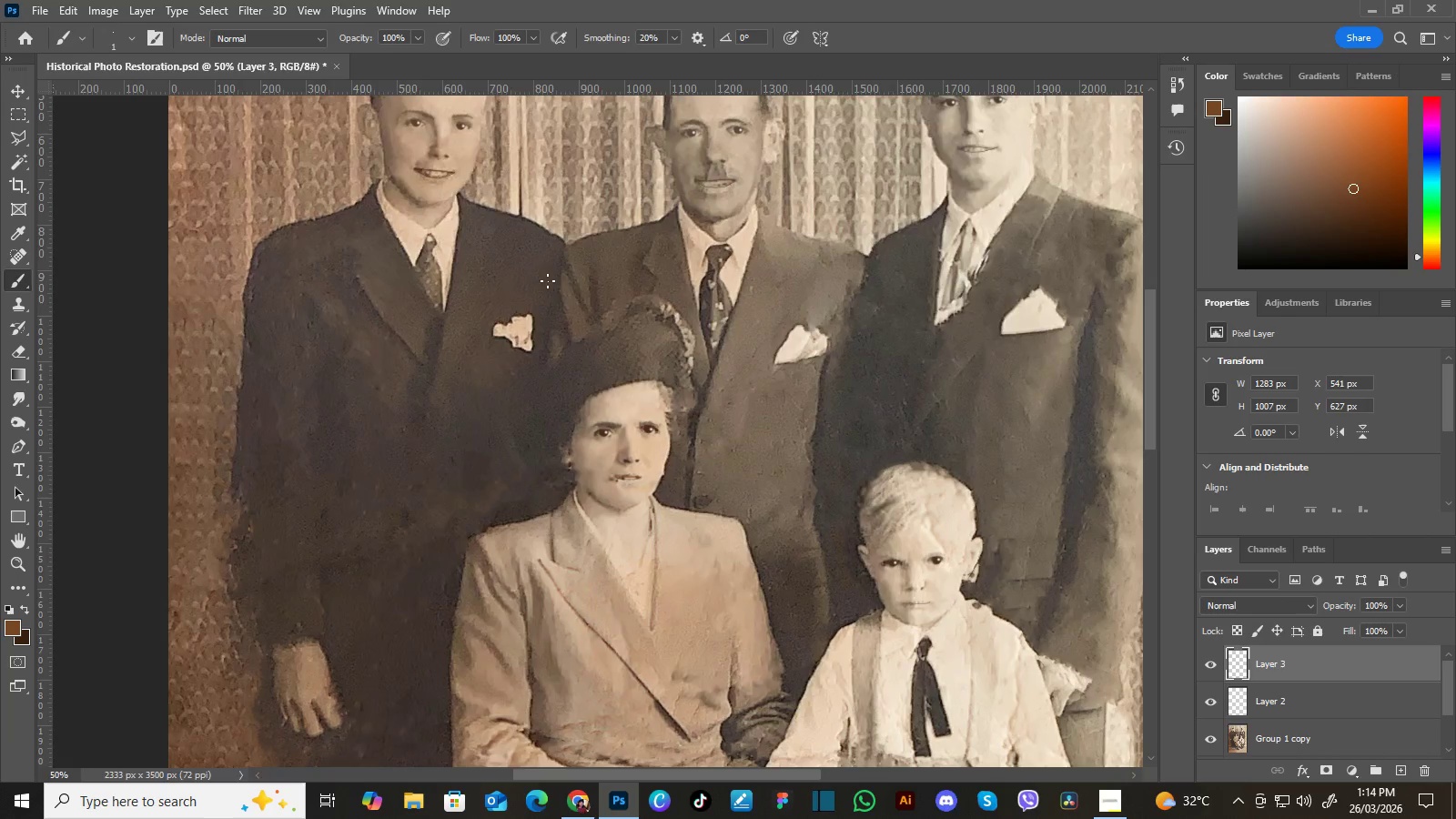 
hold_key(key=Space, duration=0.64)
 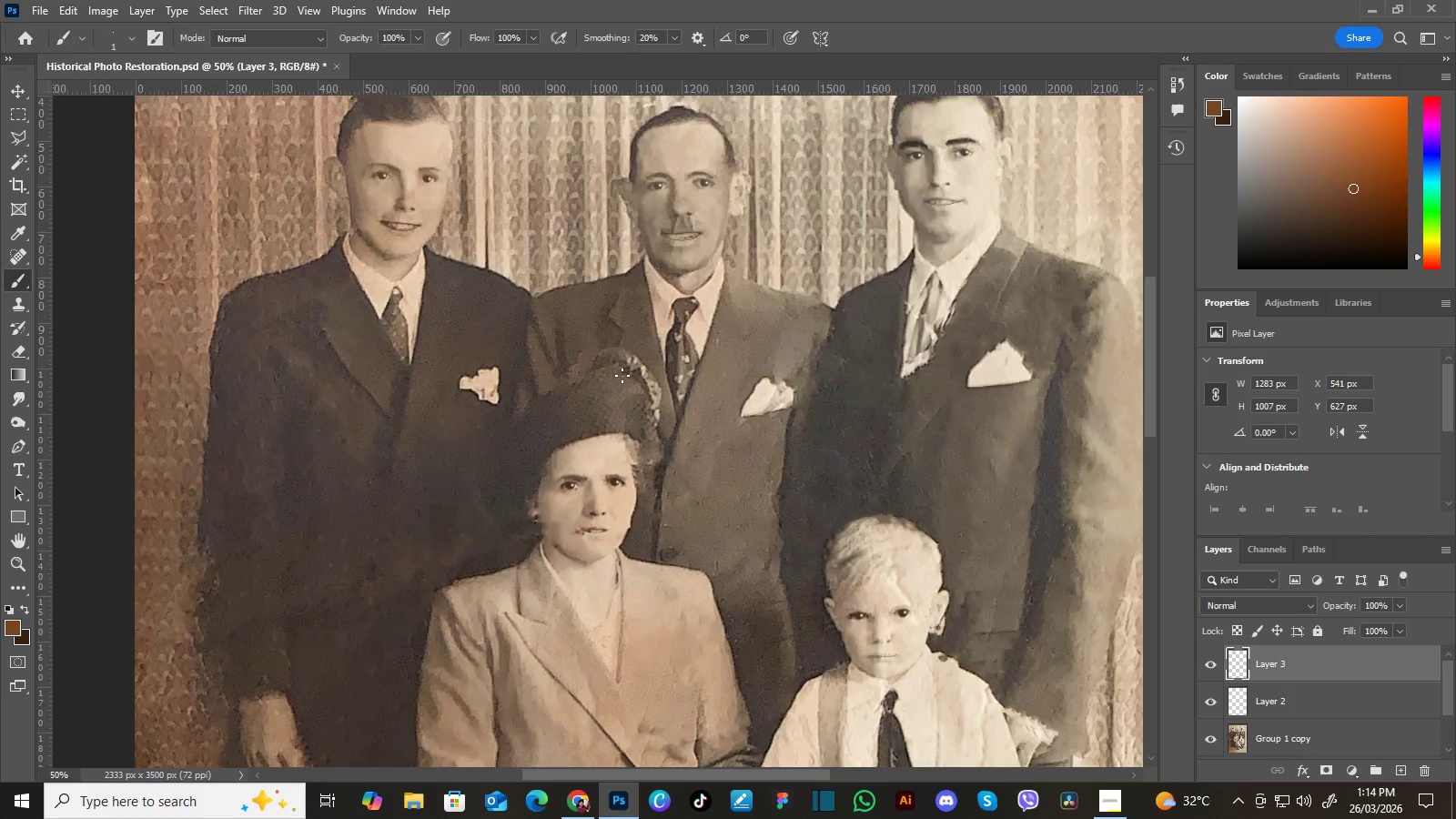 
left_click_drag(start_coordinate=[678, 443], to_coordinate=[644, 496])
 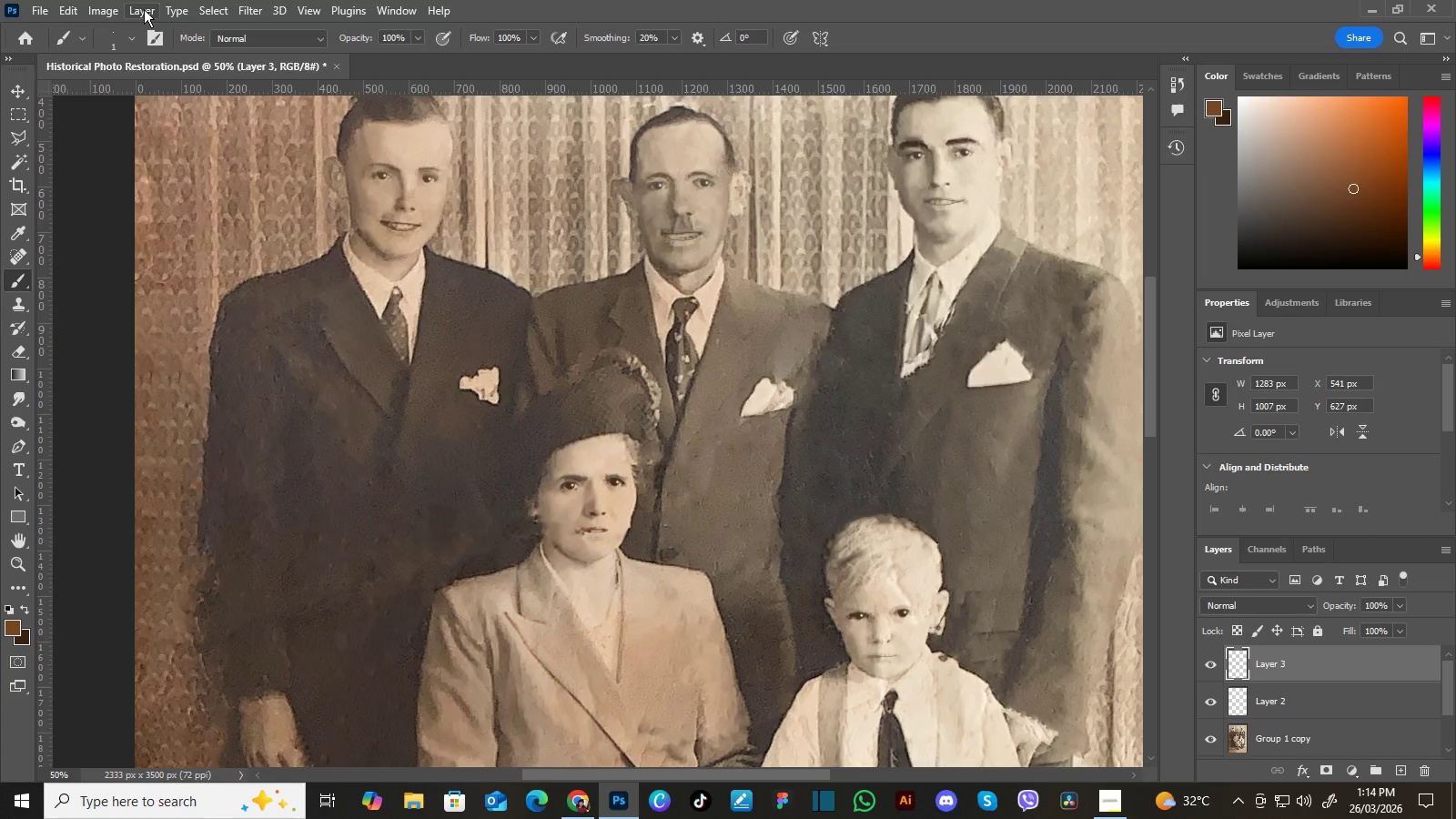 
left_click([240, 15])